 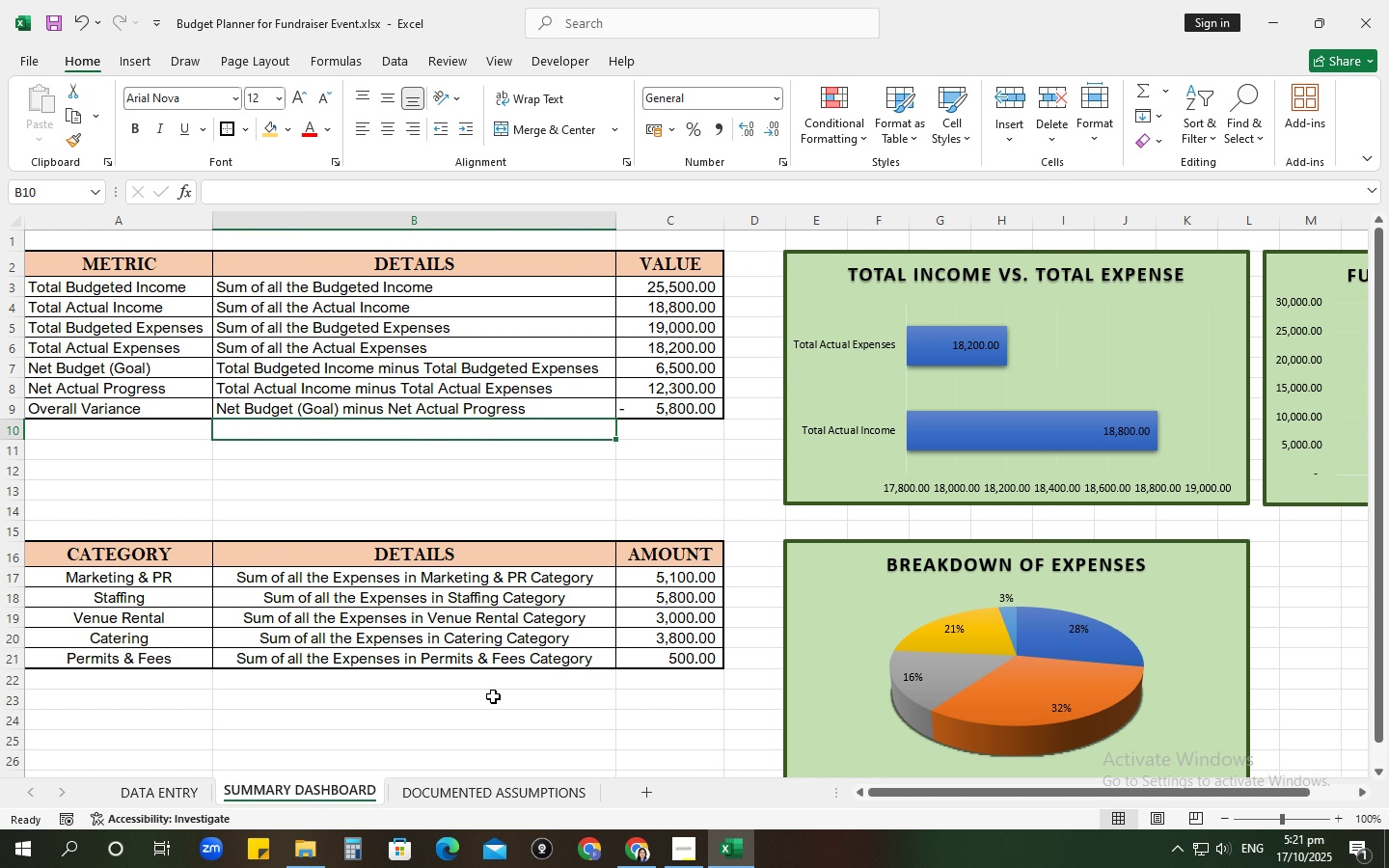 
left_click([402, 794])
 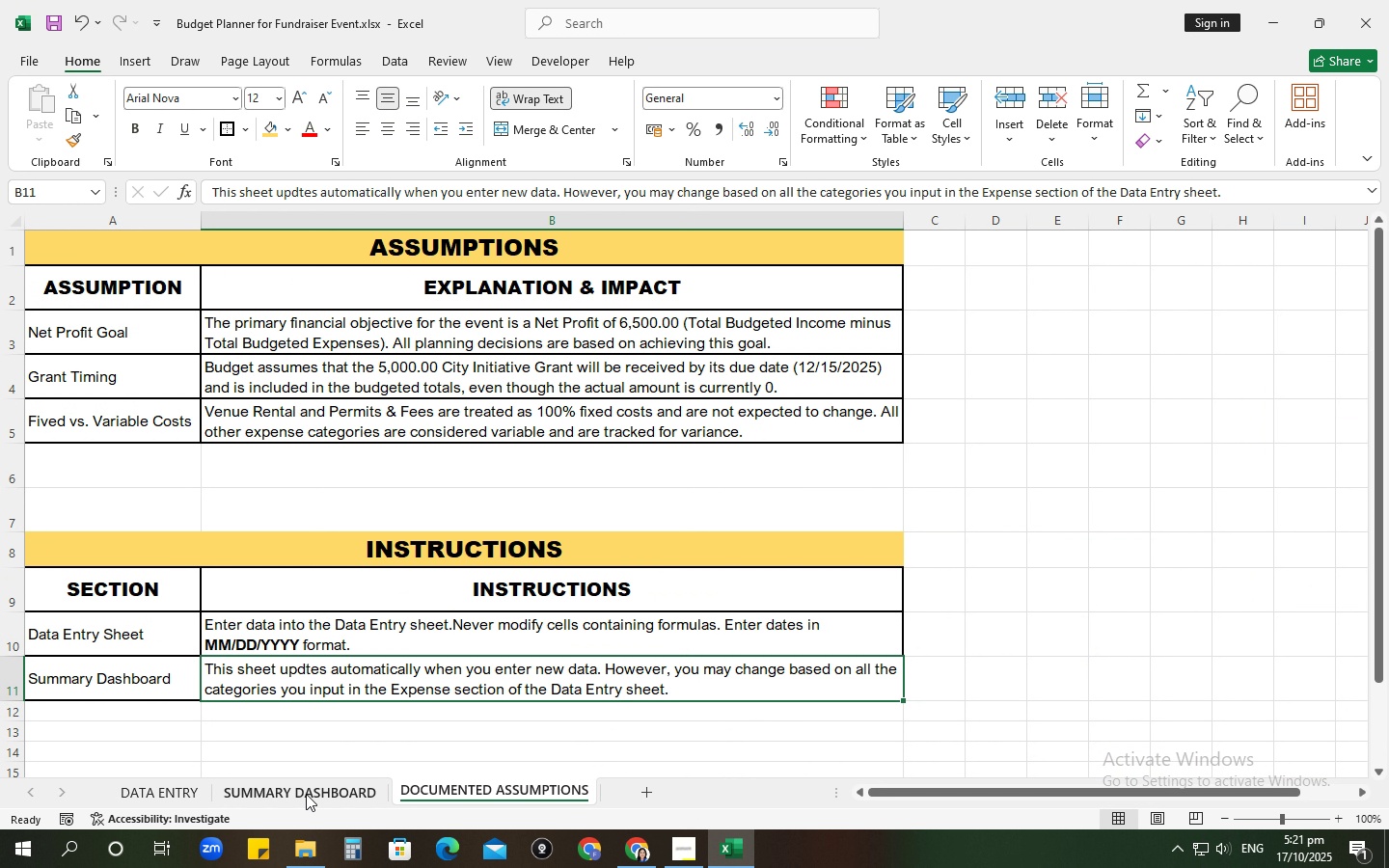 
left_click([306, 794])
 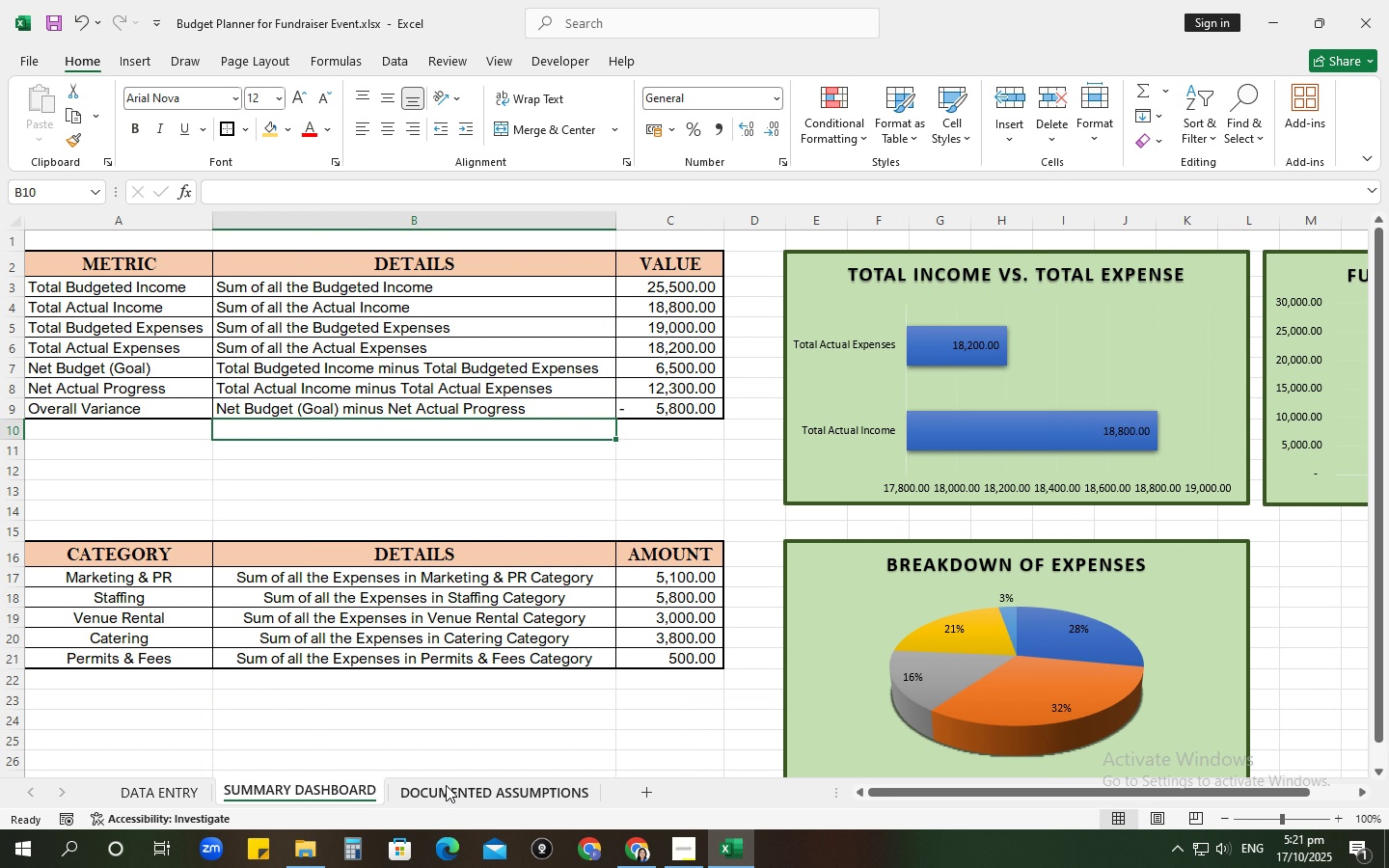 
left_click([446, 785])
 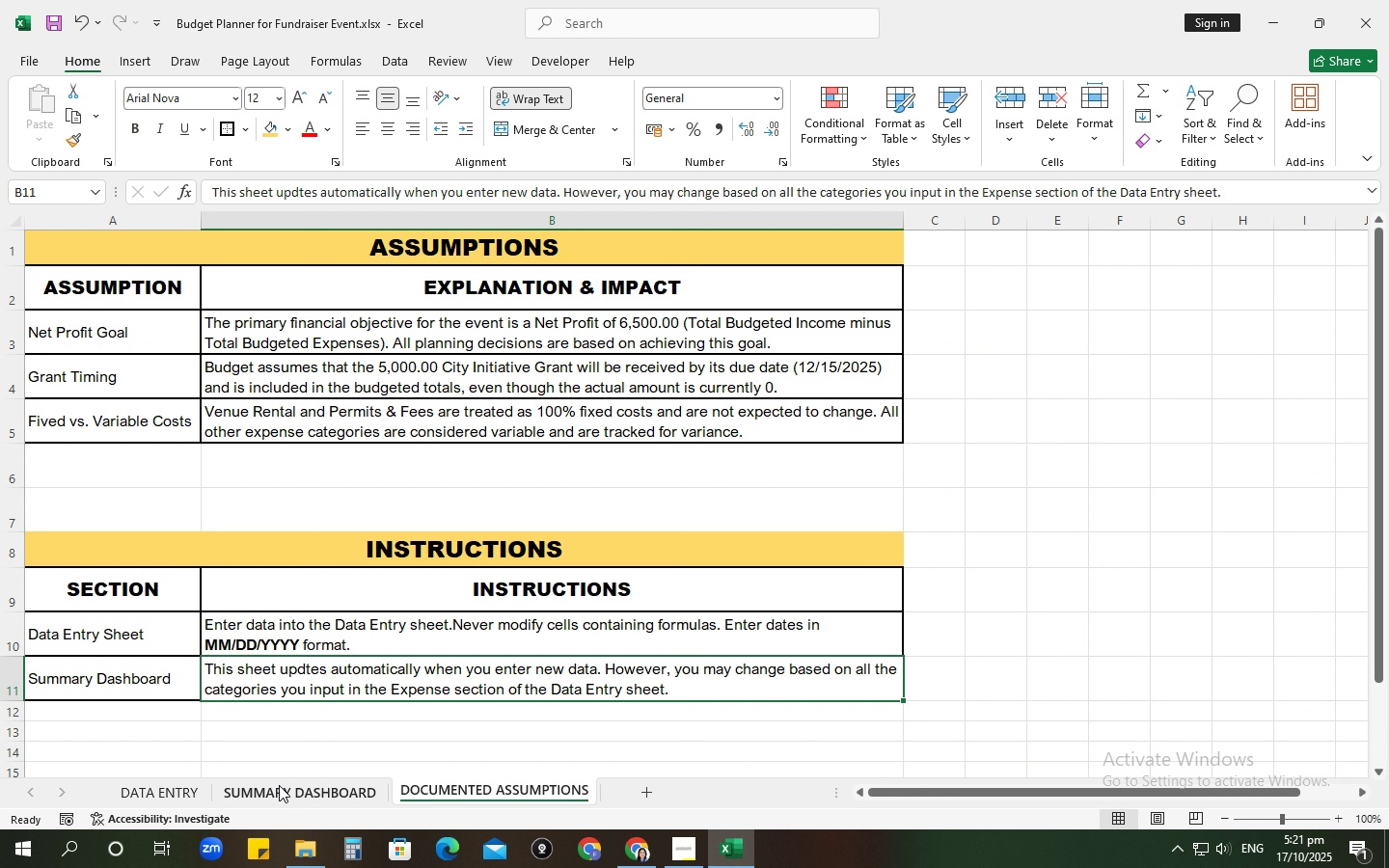 
left_click([279, 785])
 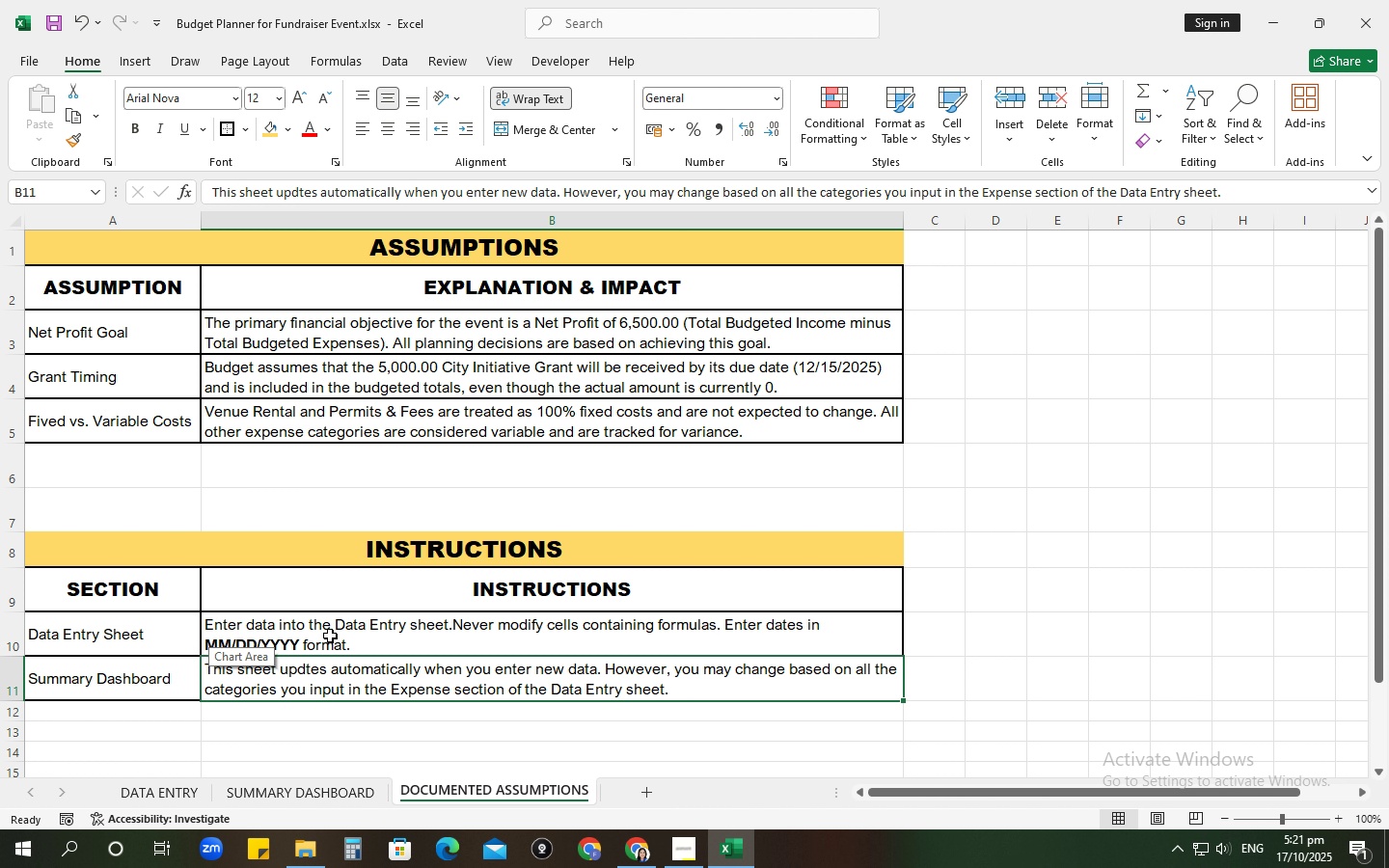 
left_click([427, 634])
 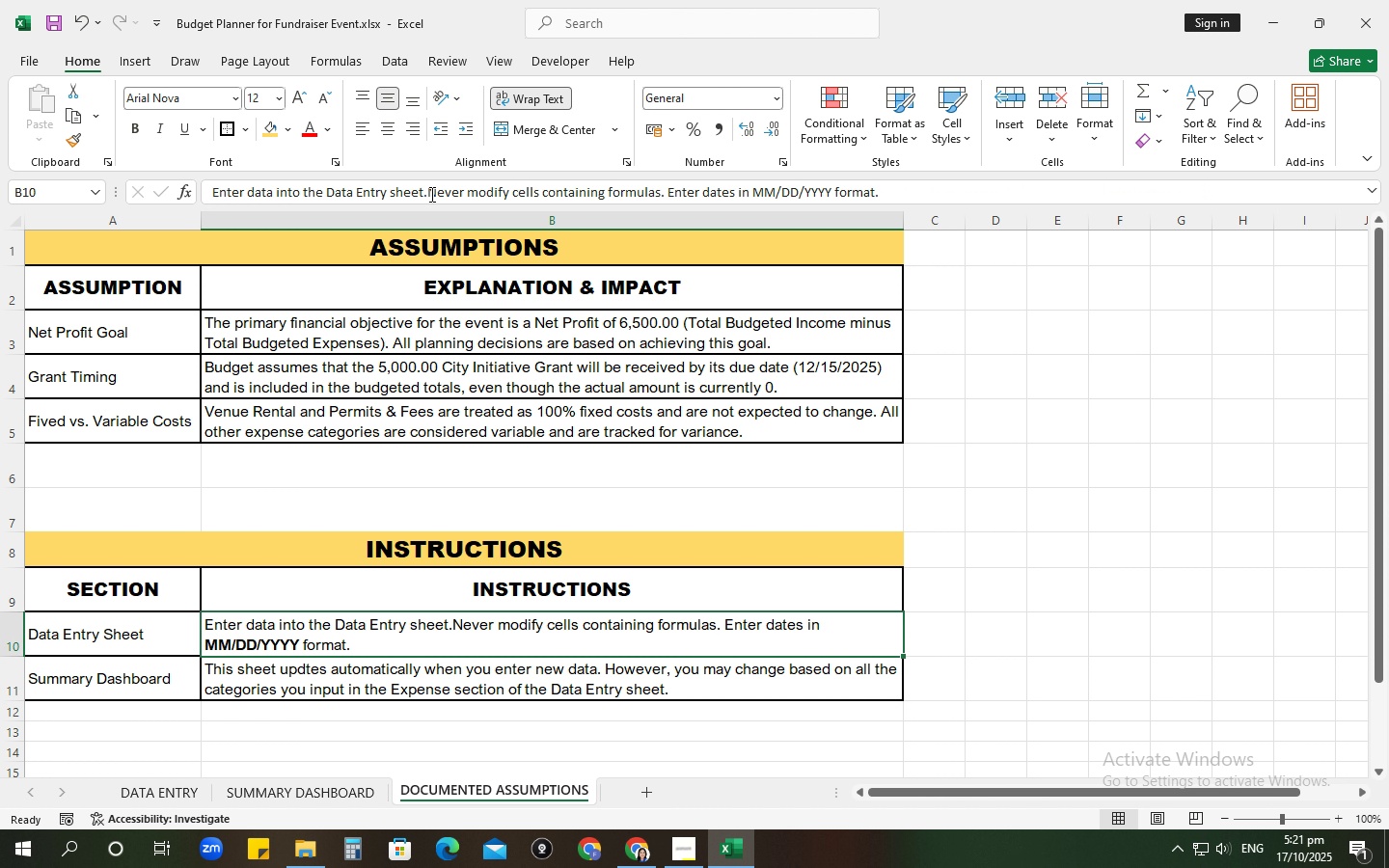 
left_click([428, 194])
 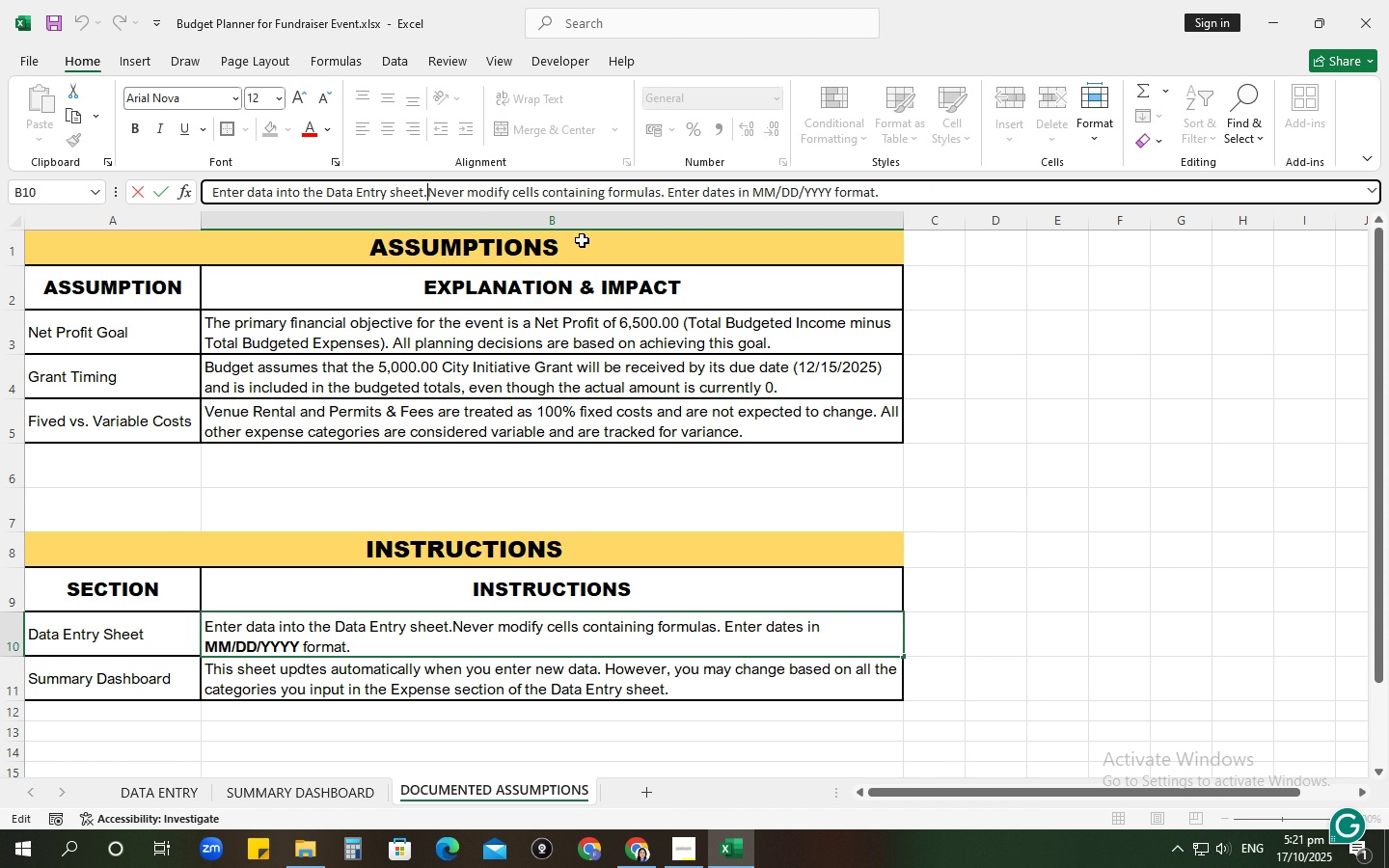 
key(Space)
 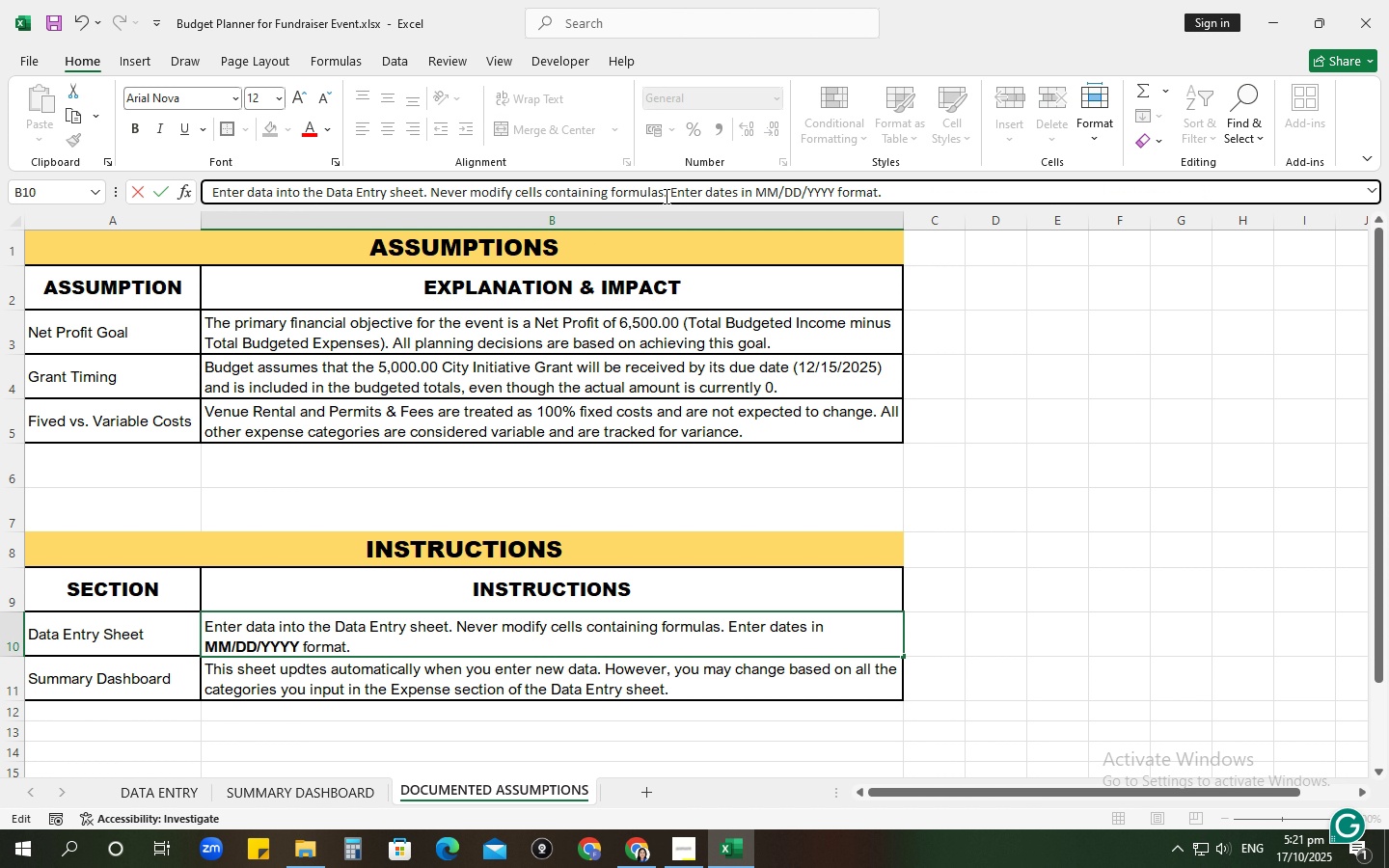 
left_click([660, 192])
 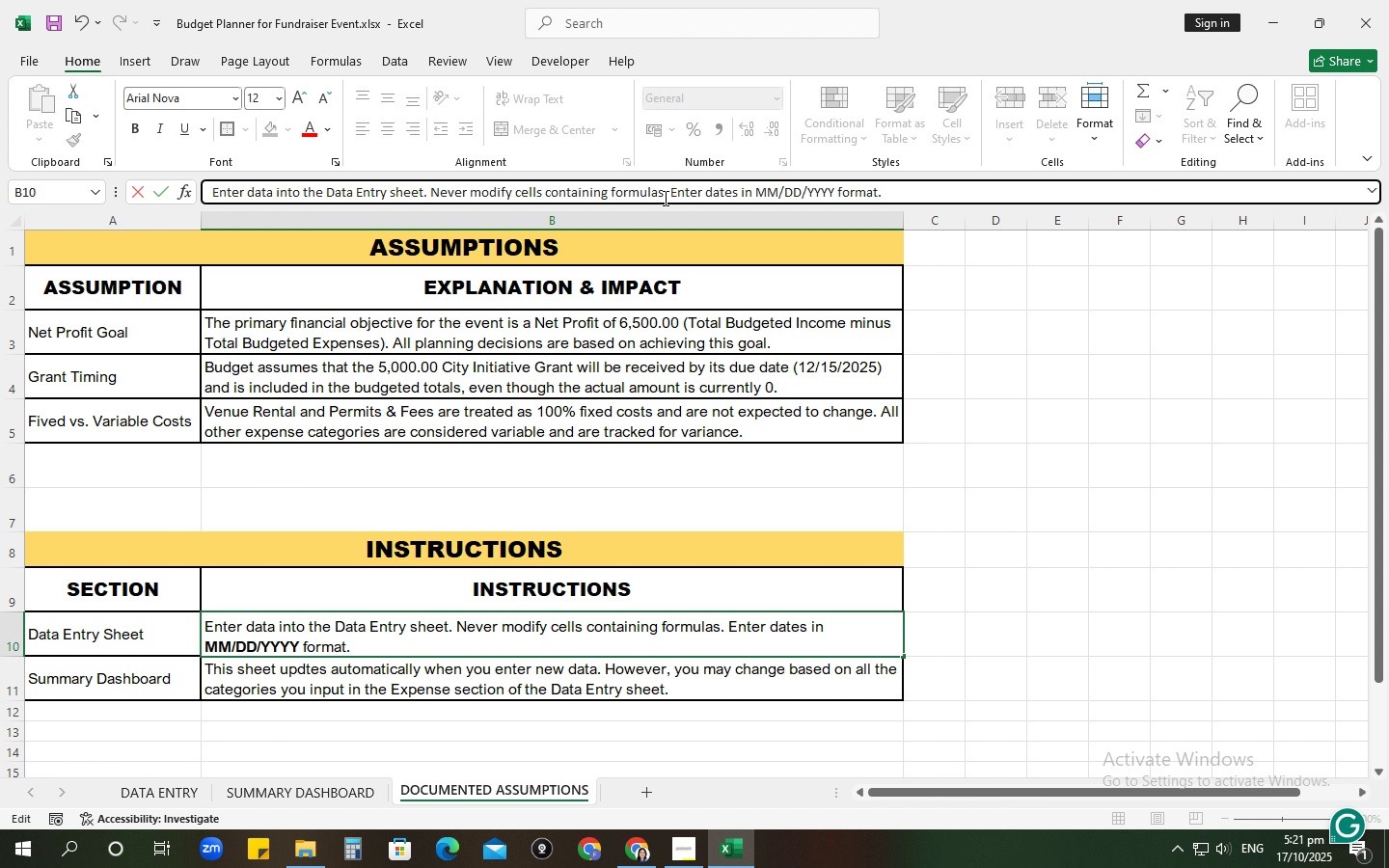 
left_click([664, 198])
 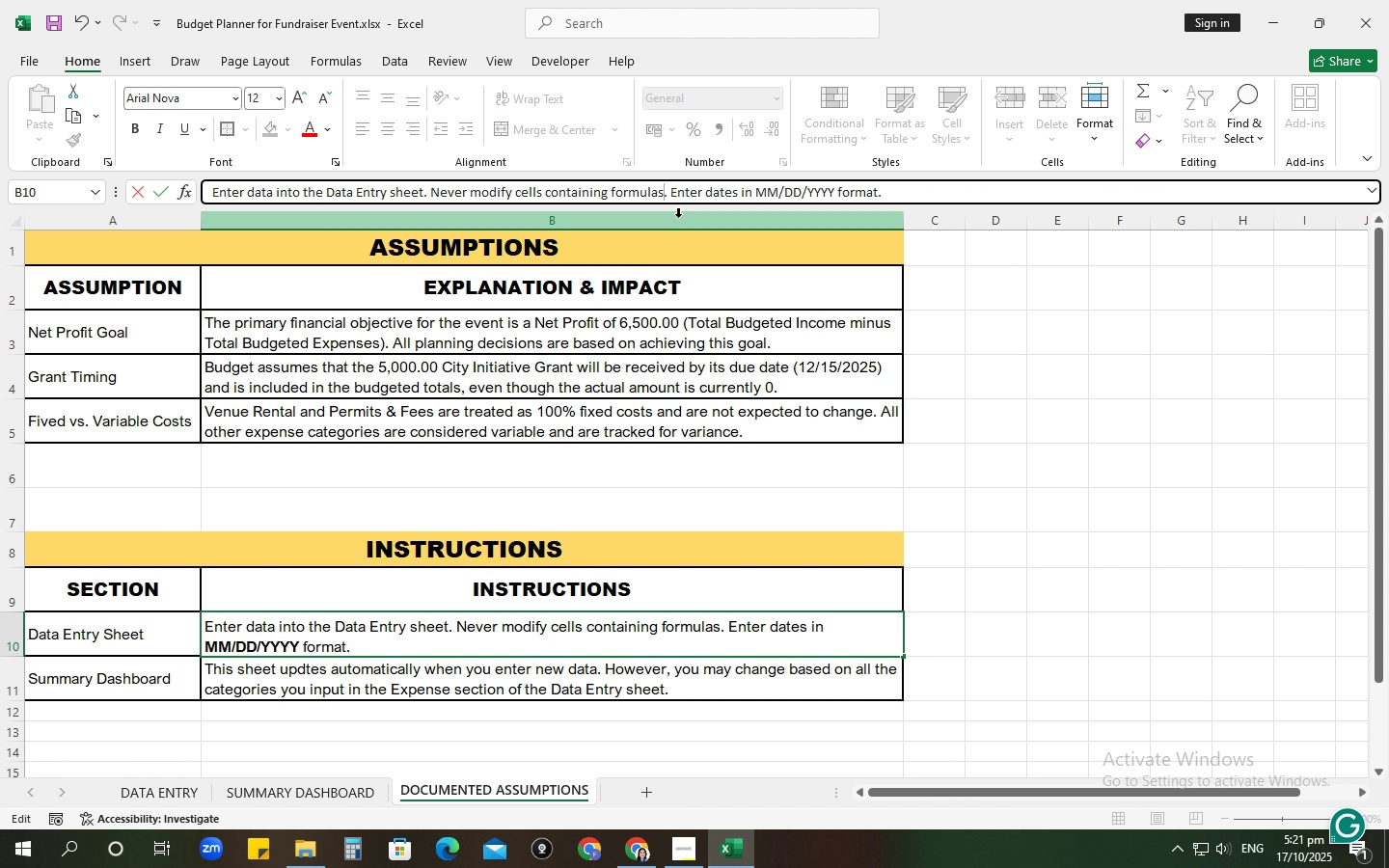 
type(, I)
key(Backspace)
key(Backspace)
type(if any)
 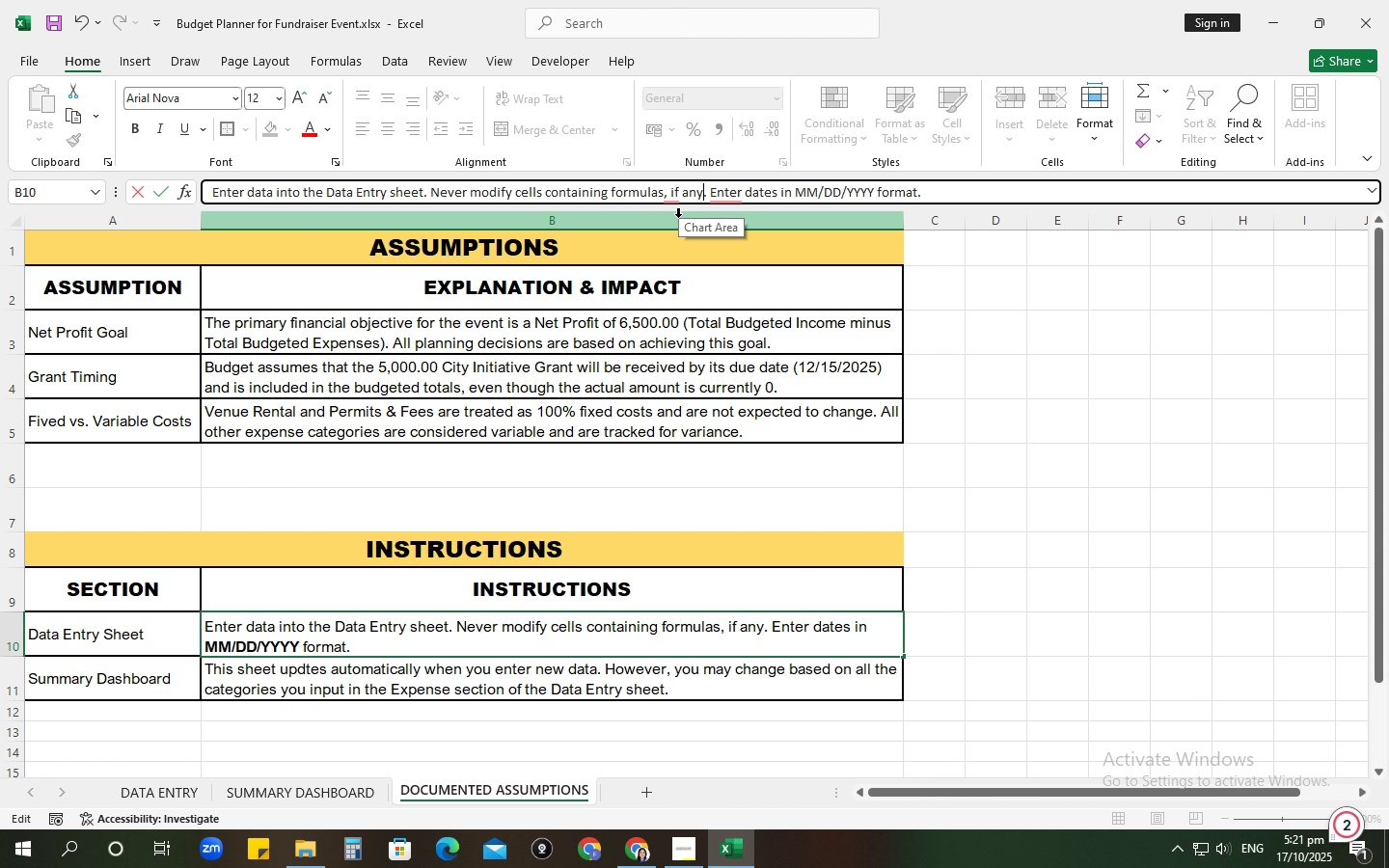 
key(Enter)
 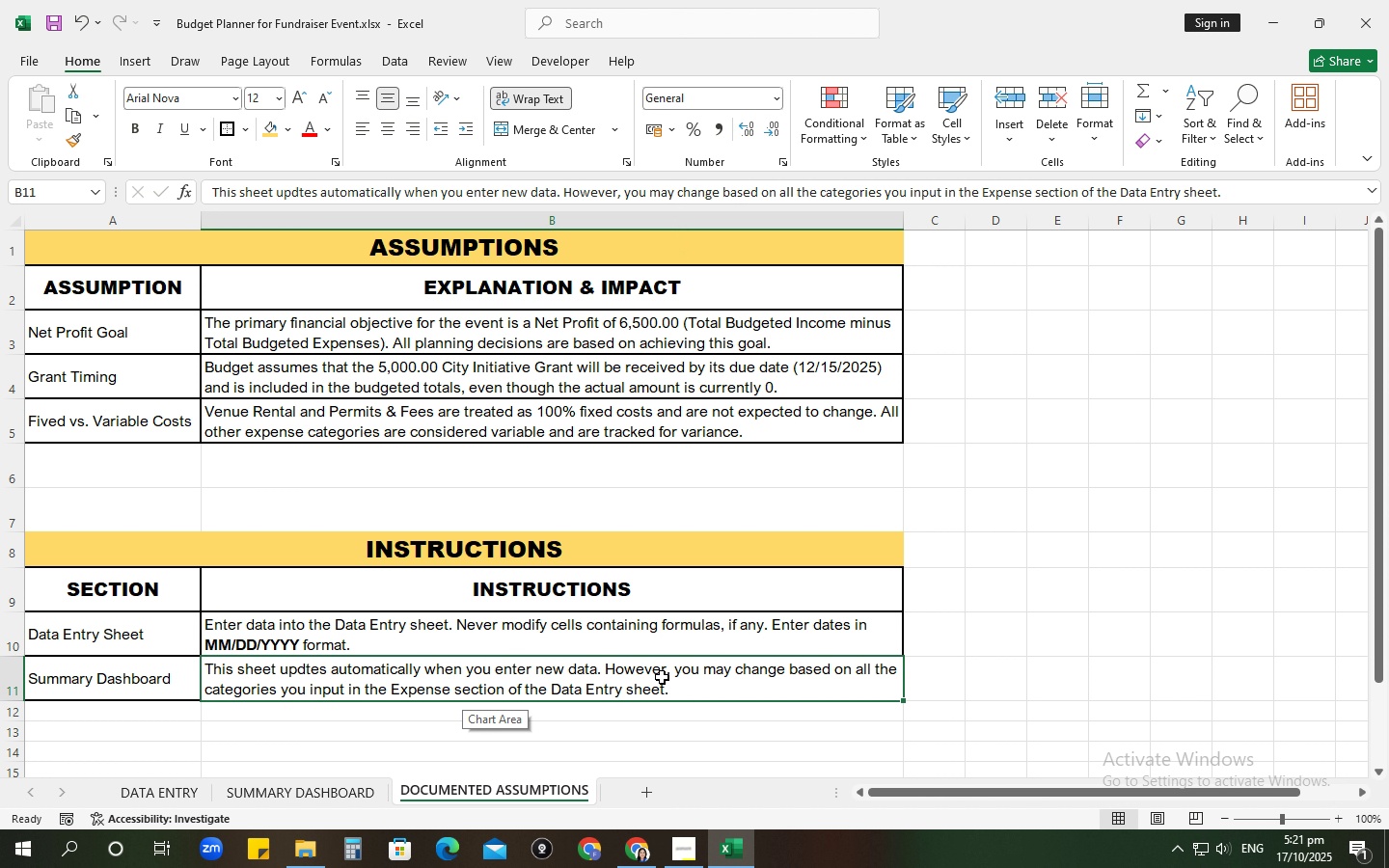 
wait(8.98)
 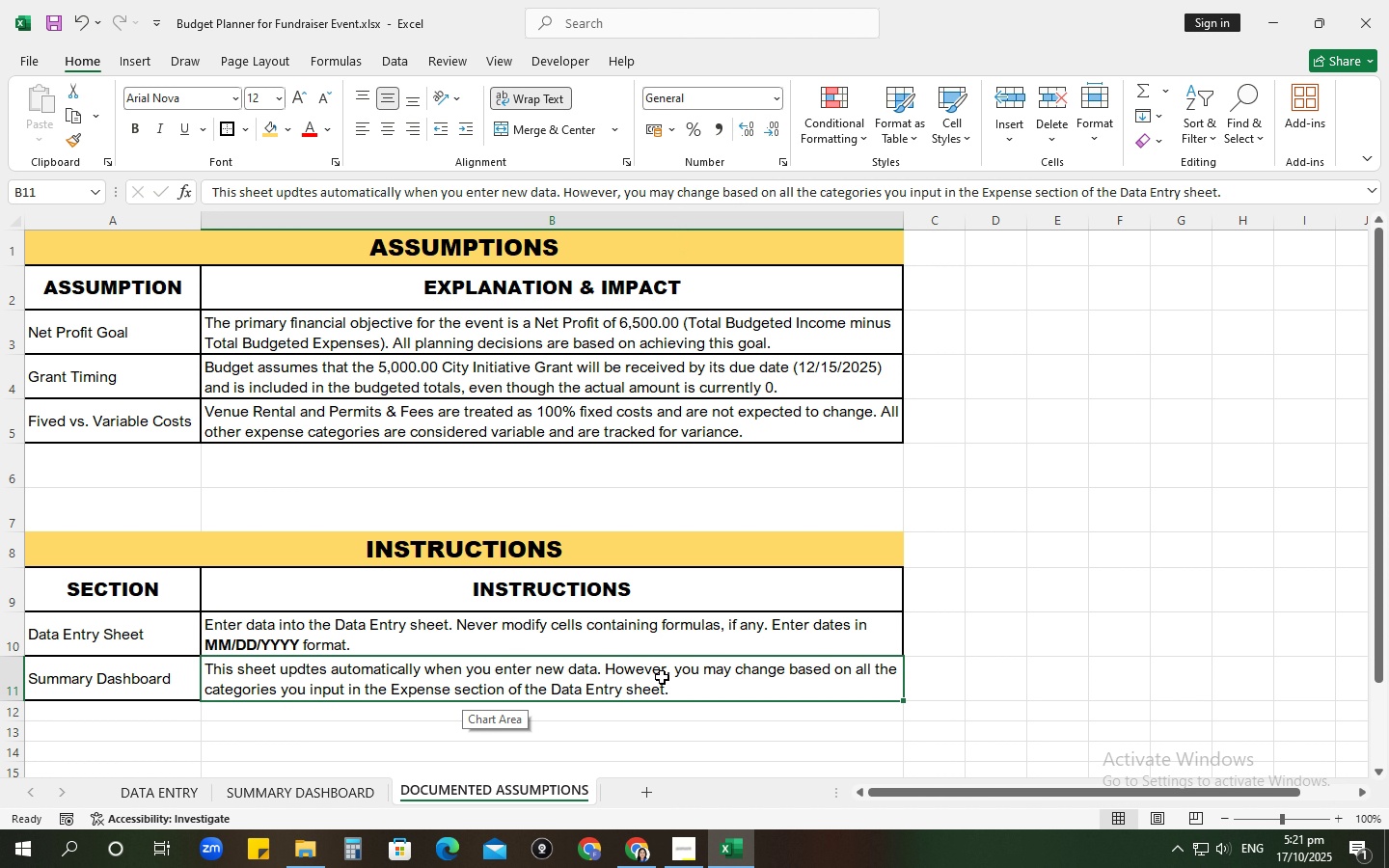 
left_click([559, 627])
 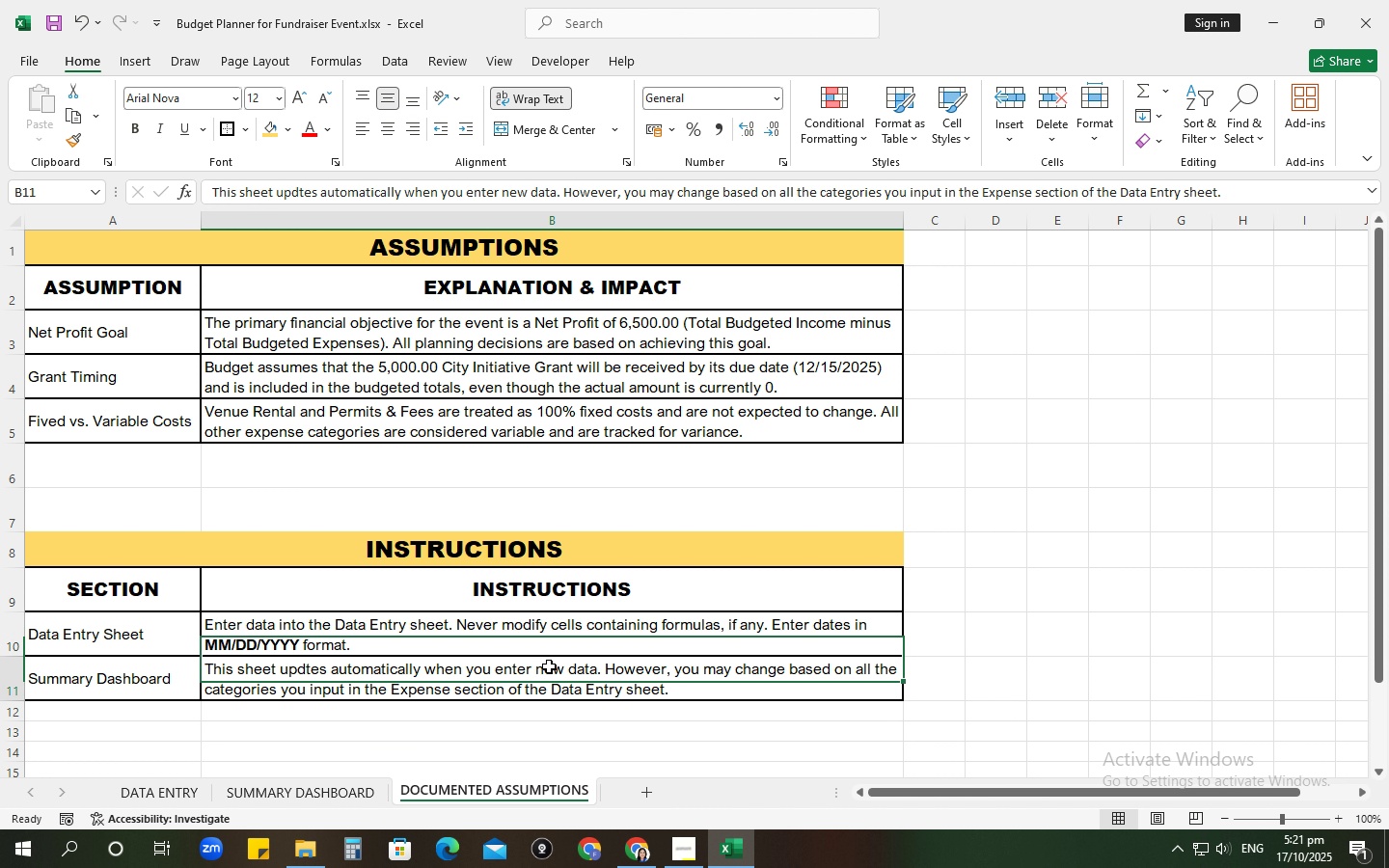 
left_click([549, 666])
 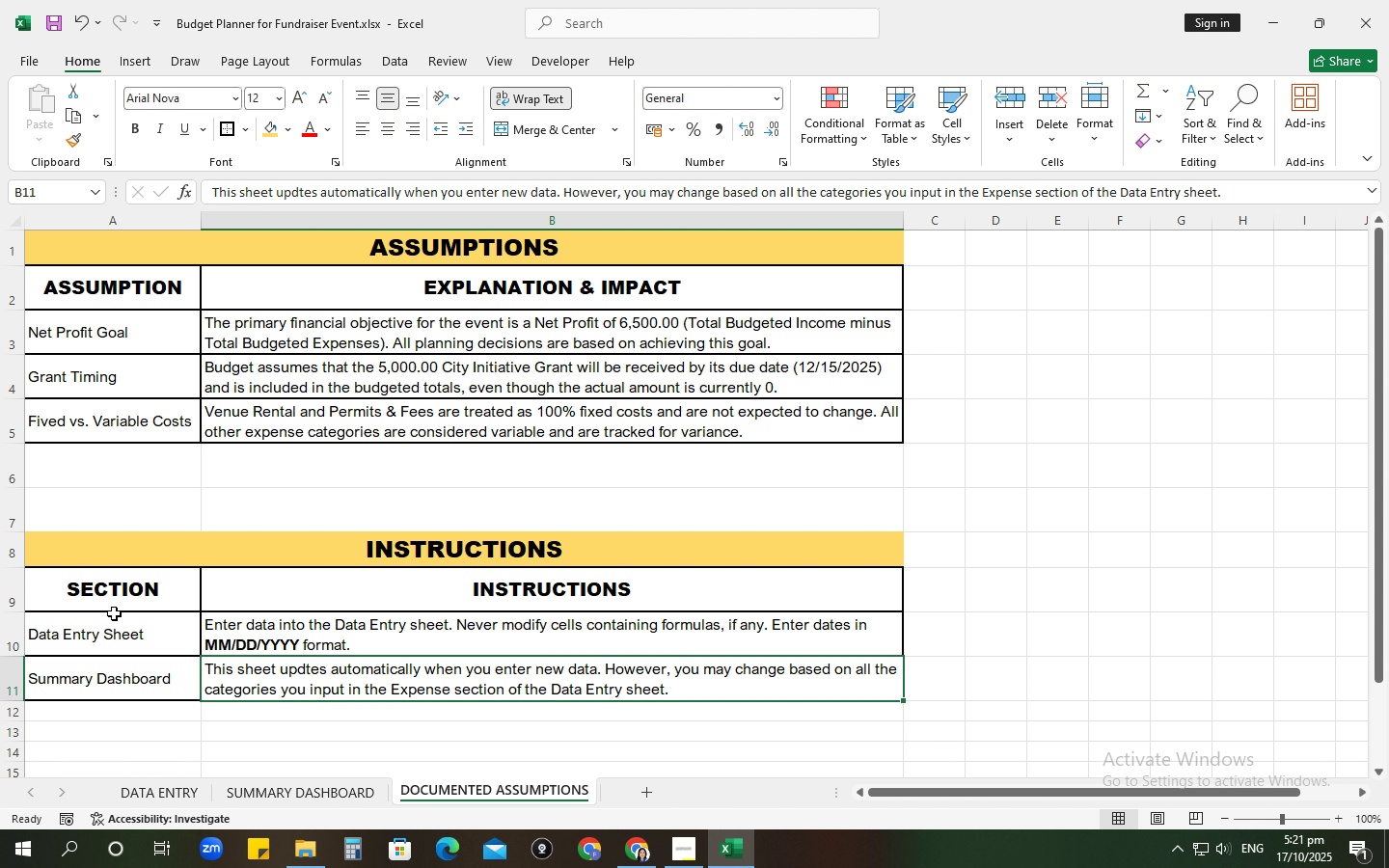 
left_click([114, 613])
 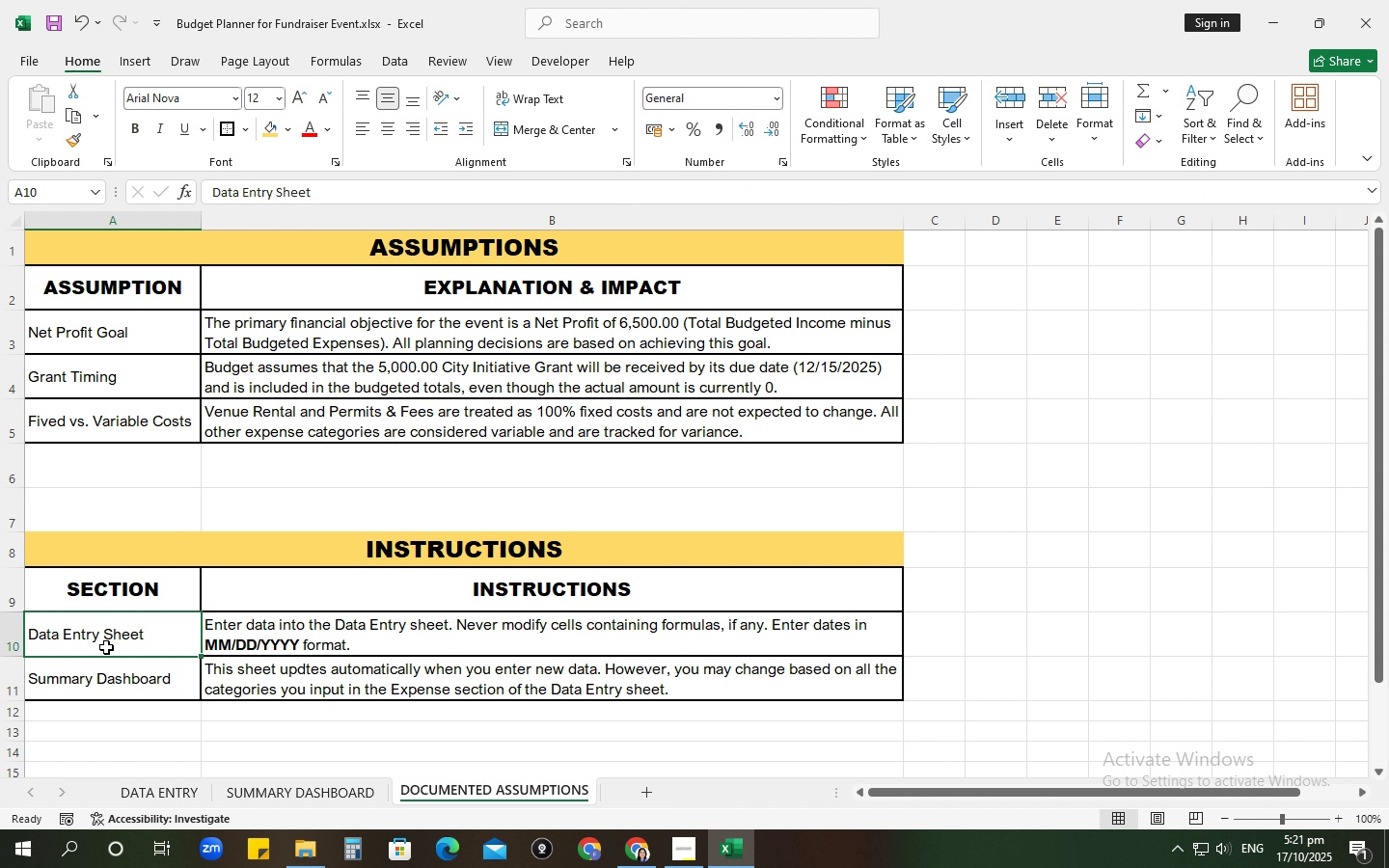 
double_click([106, 647])
 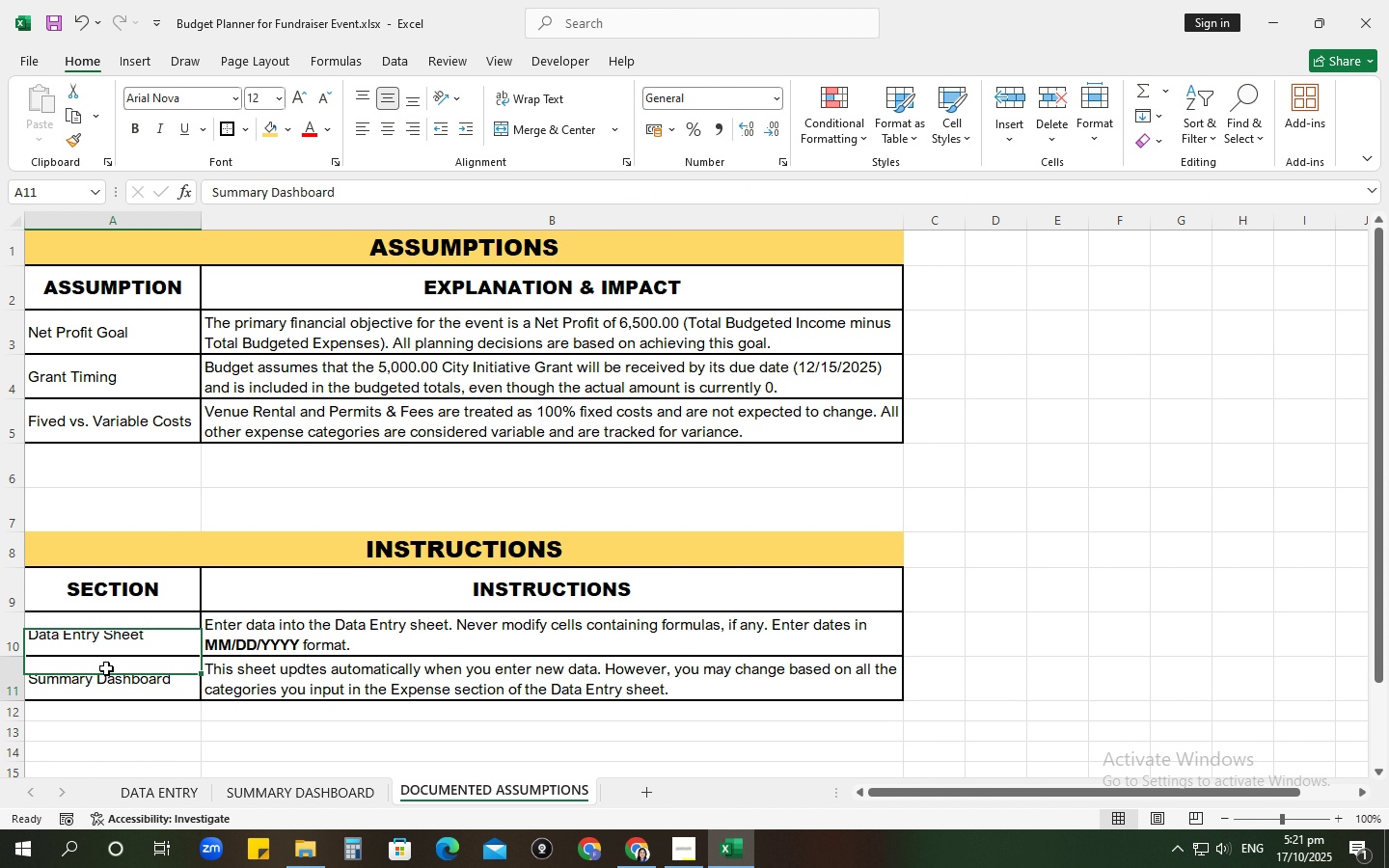 
triple_click([106, 668])
 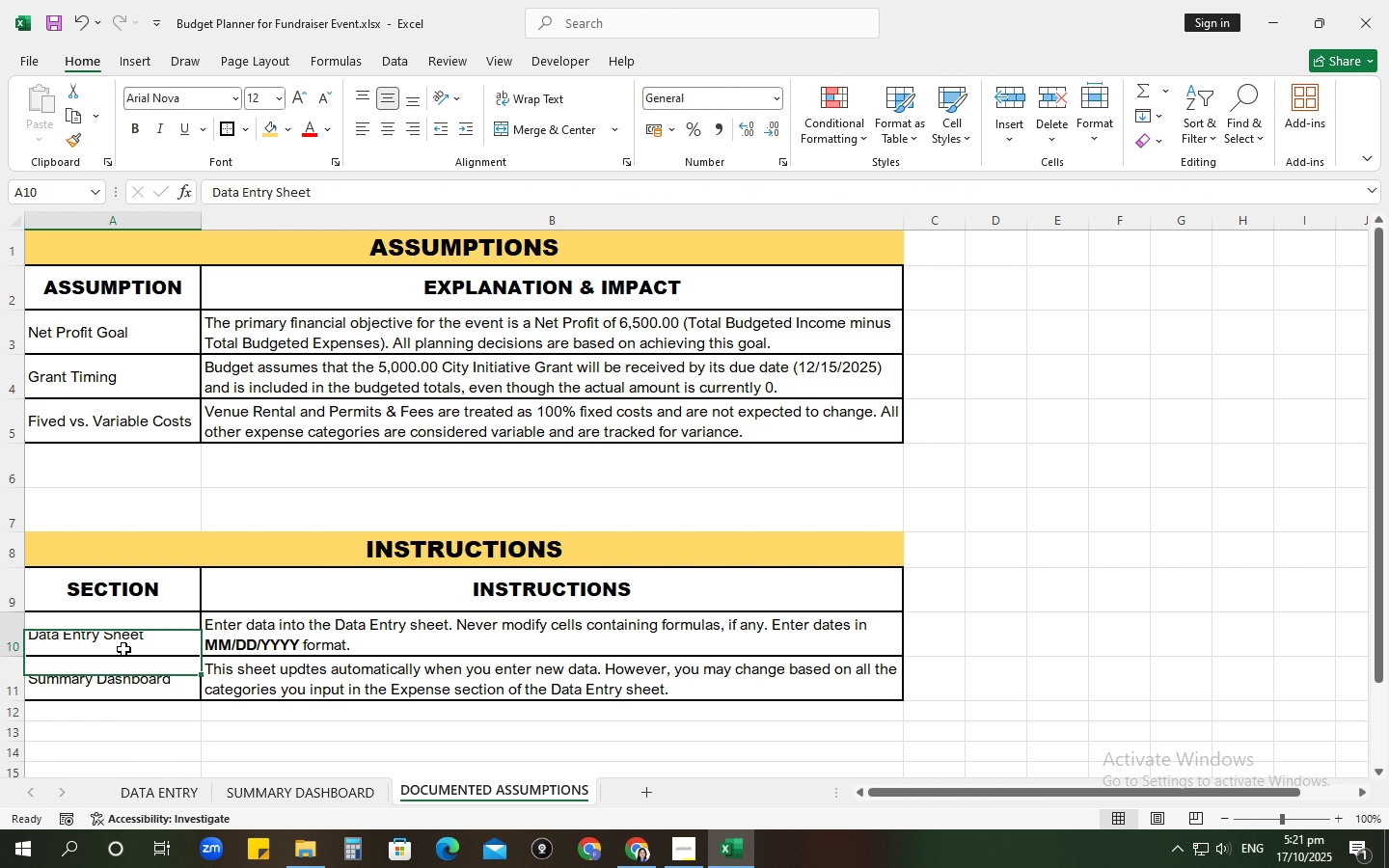 
triple_click([123, 649])
 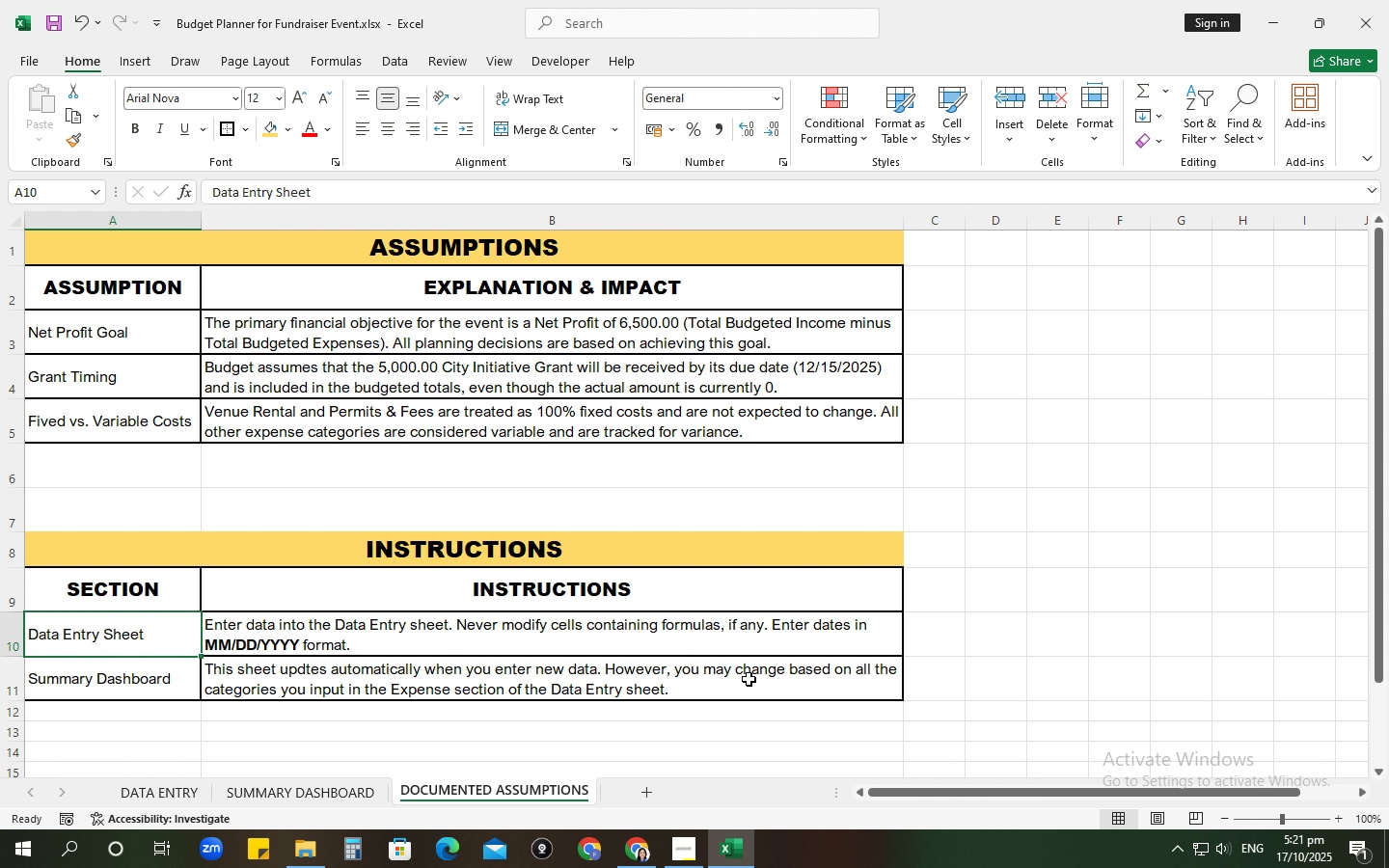 
left_click([749, 671])
 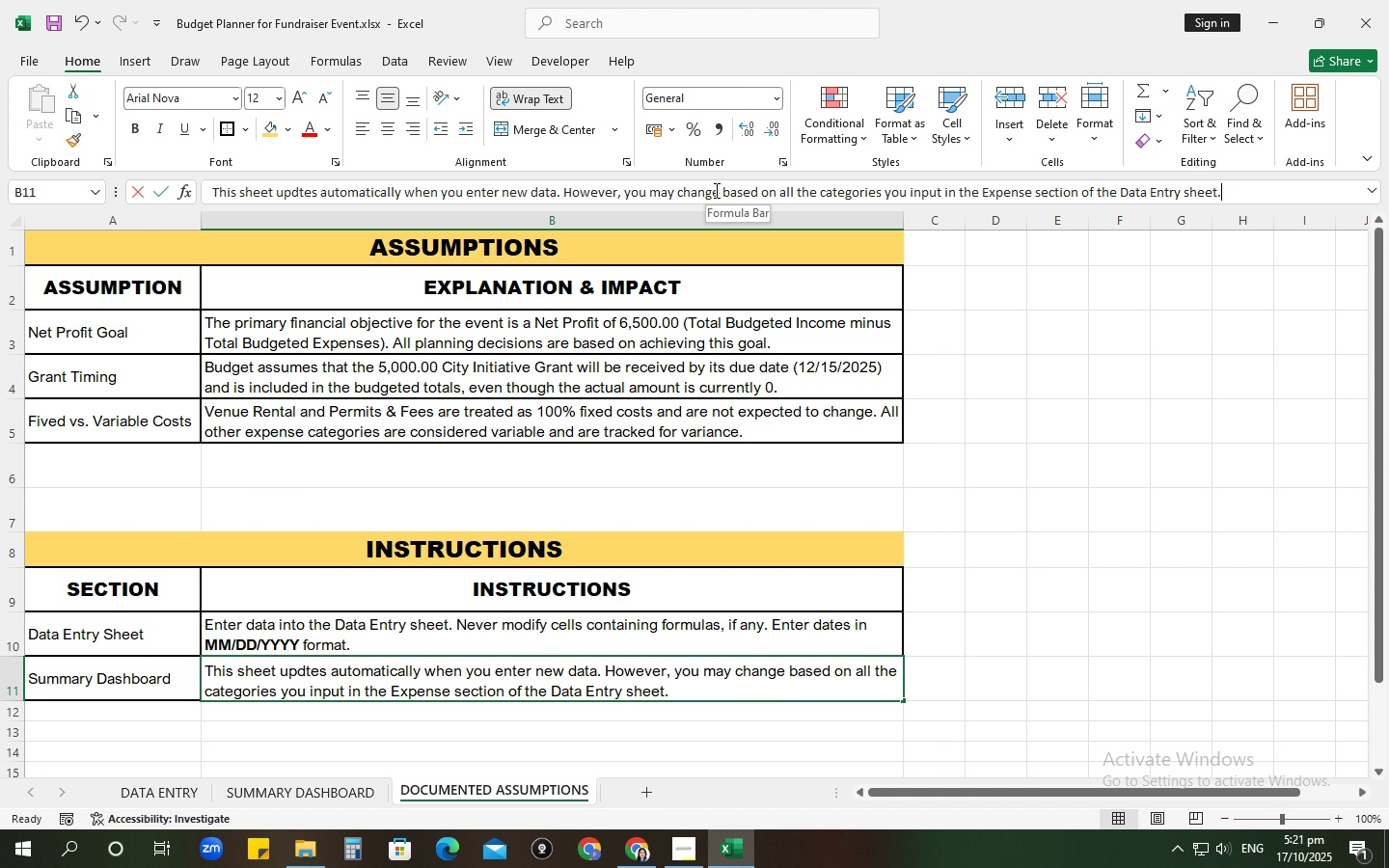 
left_click([715, 190])
 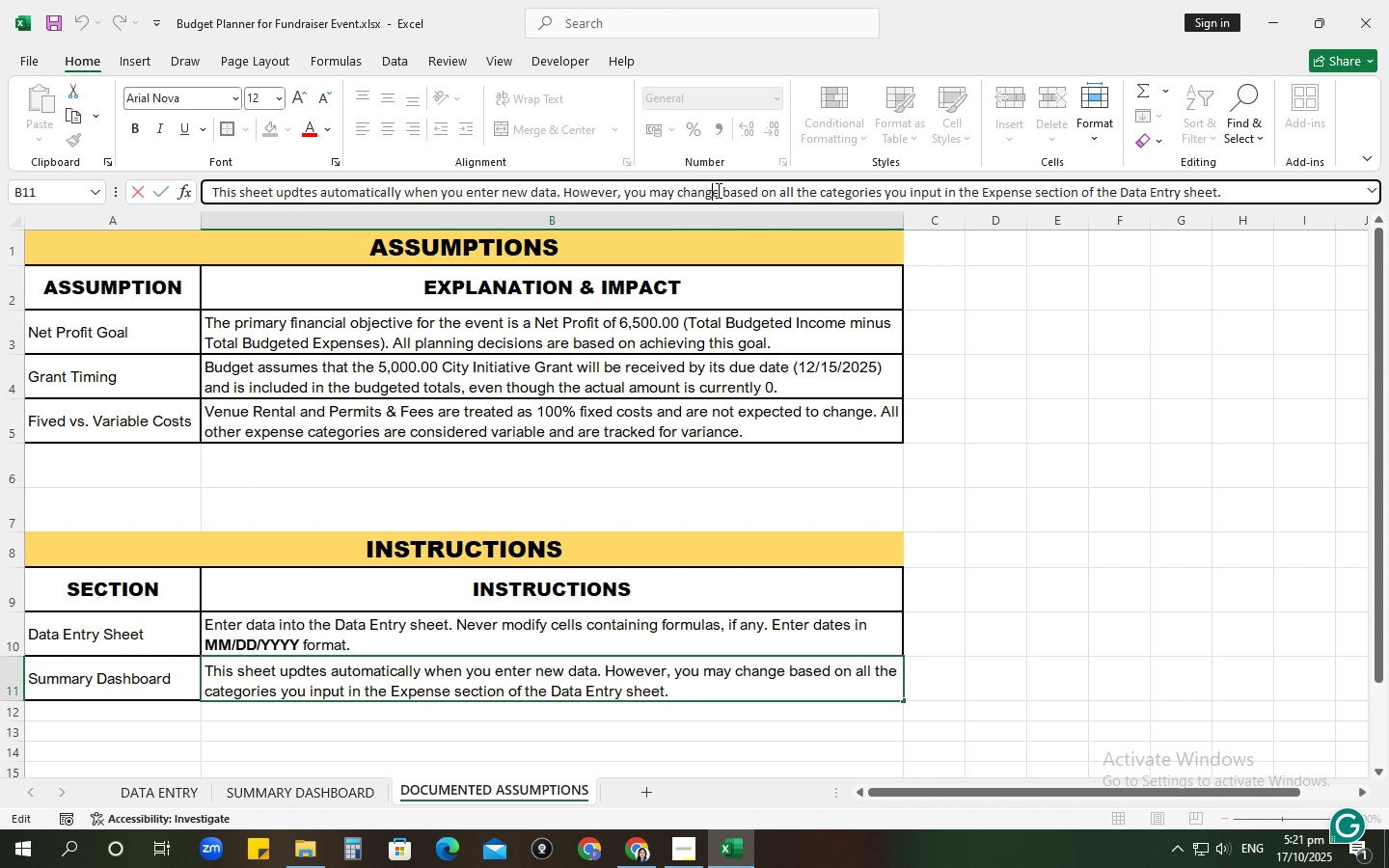 
left_click_drag(start_coordinate=[717, 190], to_coordinate=[680, 187])
 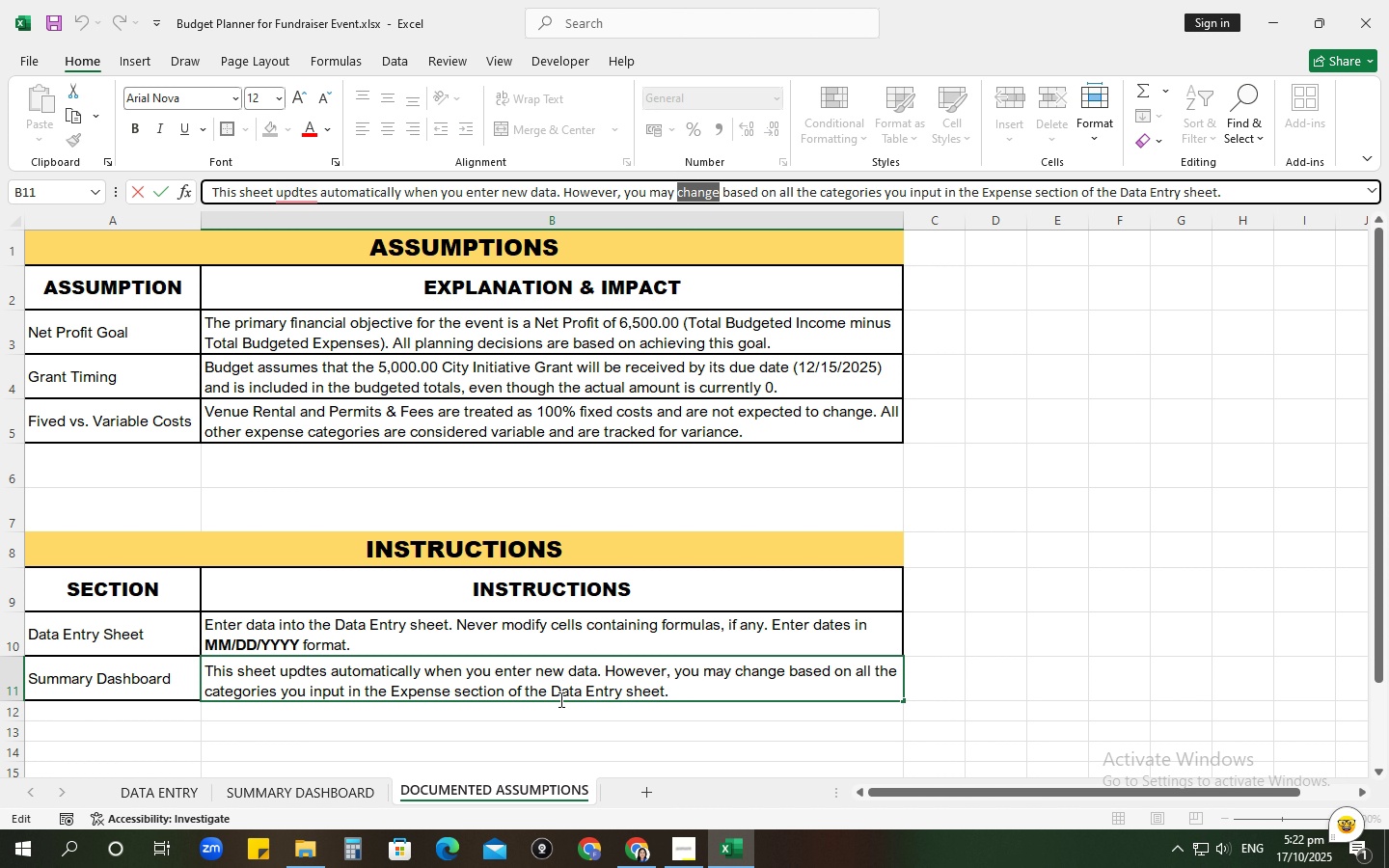 
left_click([559, 699])
 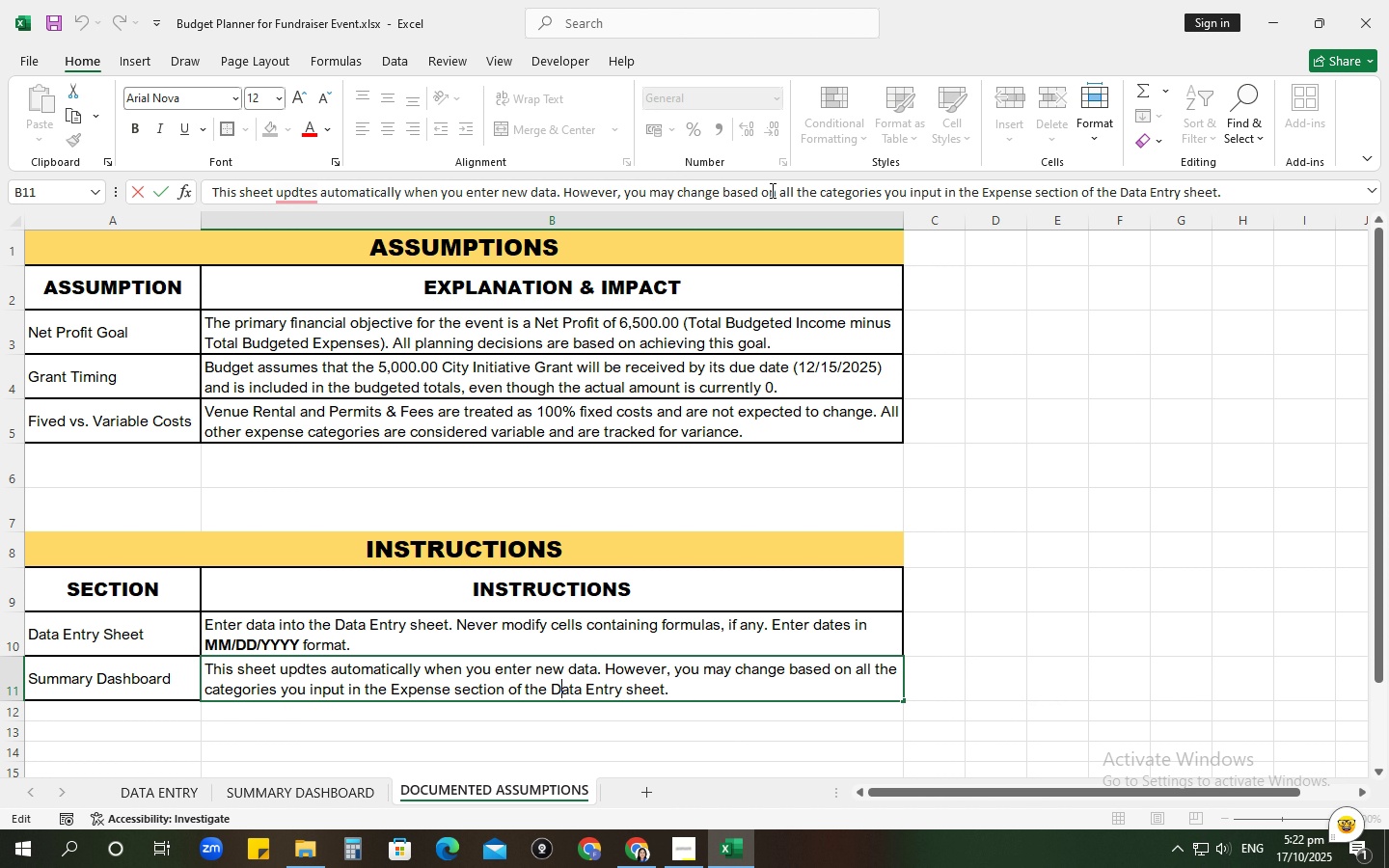 
left_click_drag(start_coordinate=[756, 193], to_coordinate=[719, 200])
 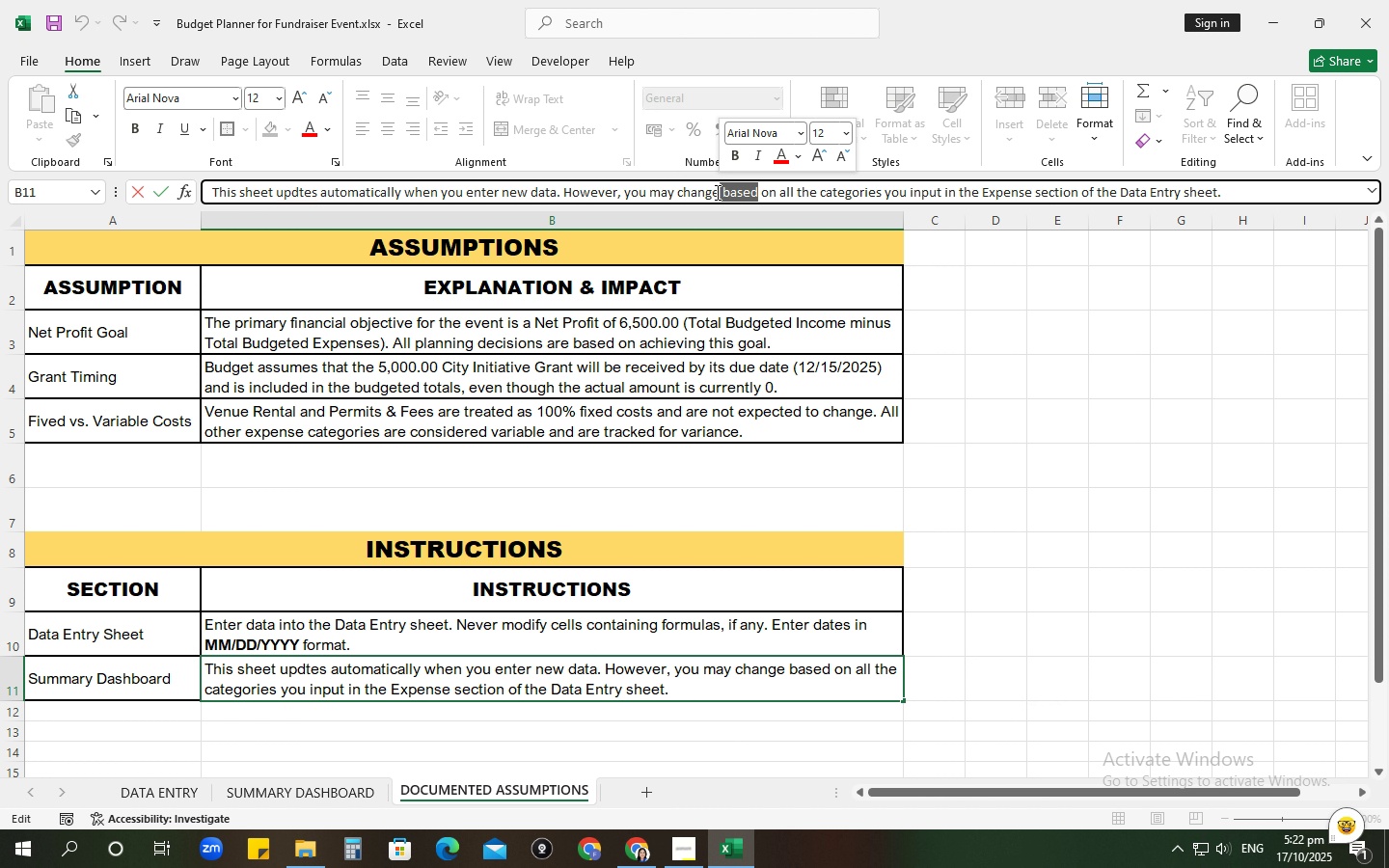 
left_click_drag(start_coordinate=[717, 192], to_coordinate=[679, 194])
 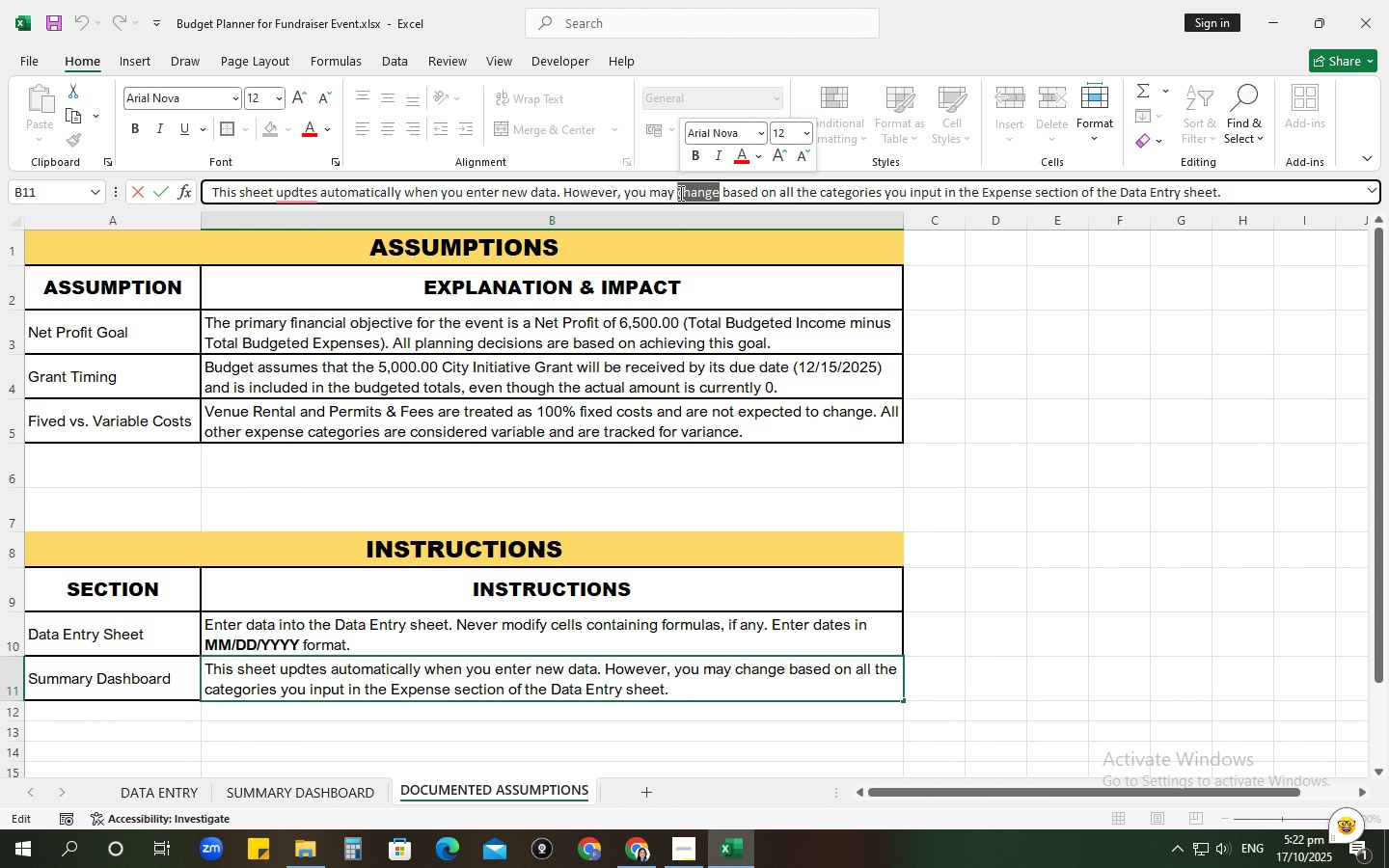 
type(modift)
key(Backspace)
type(y)
 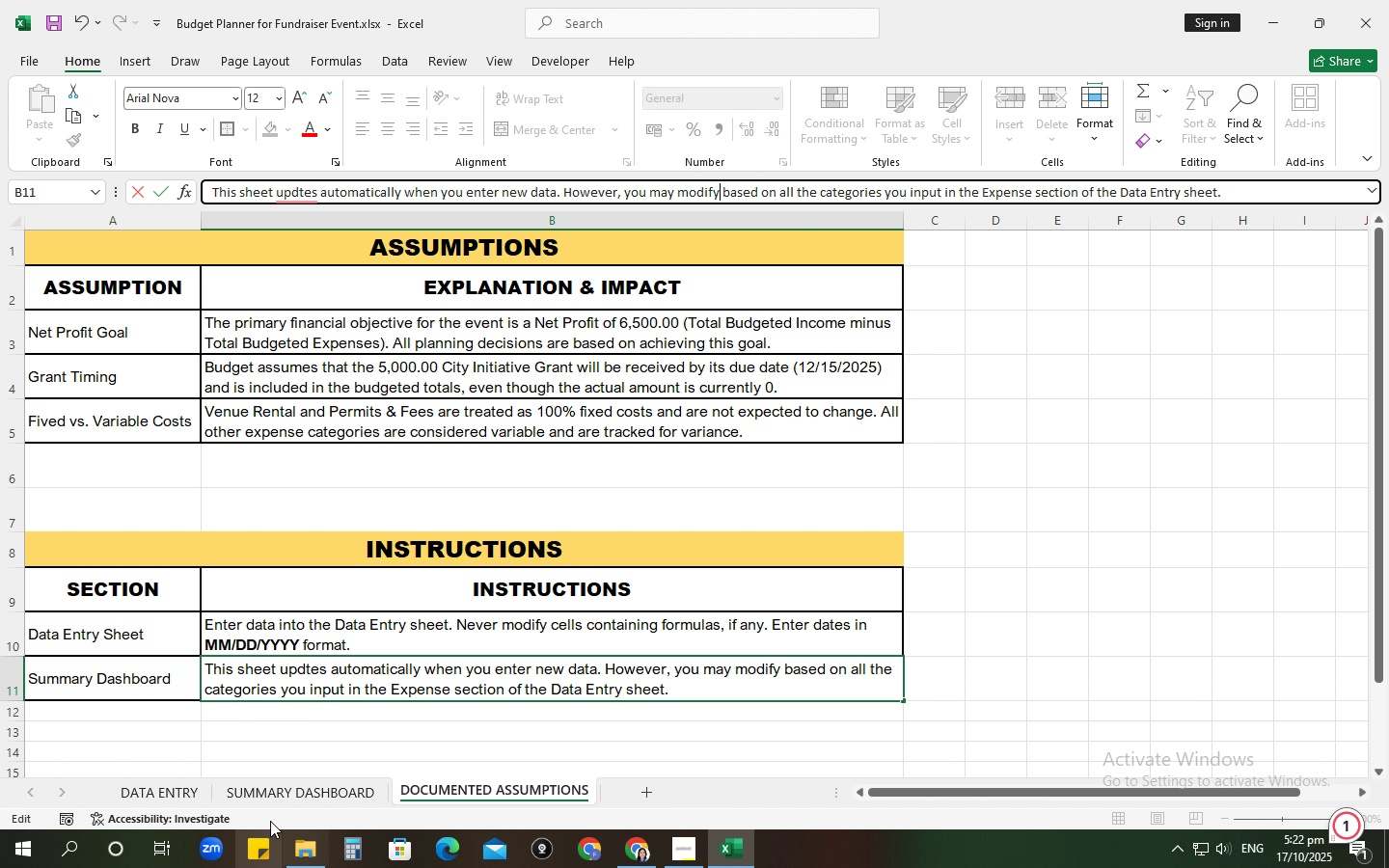 
left_click([267, 795])
 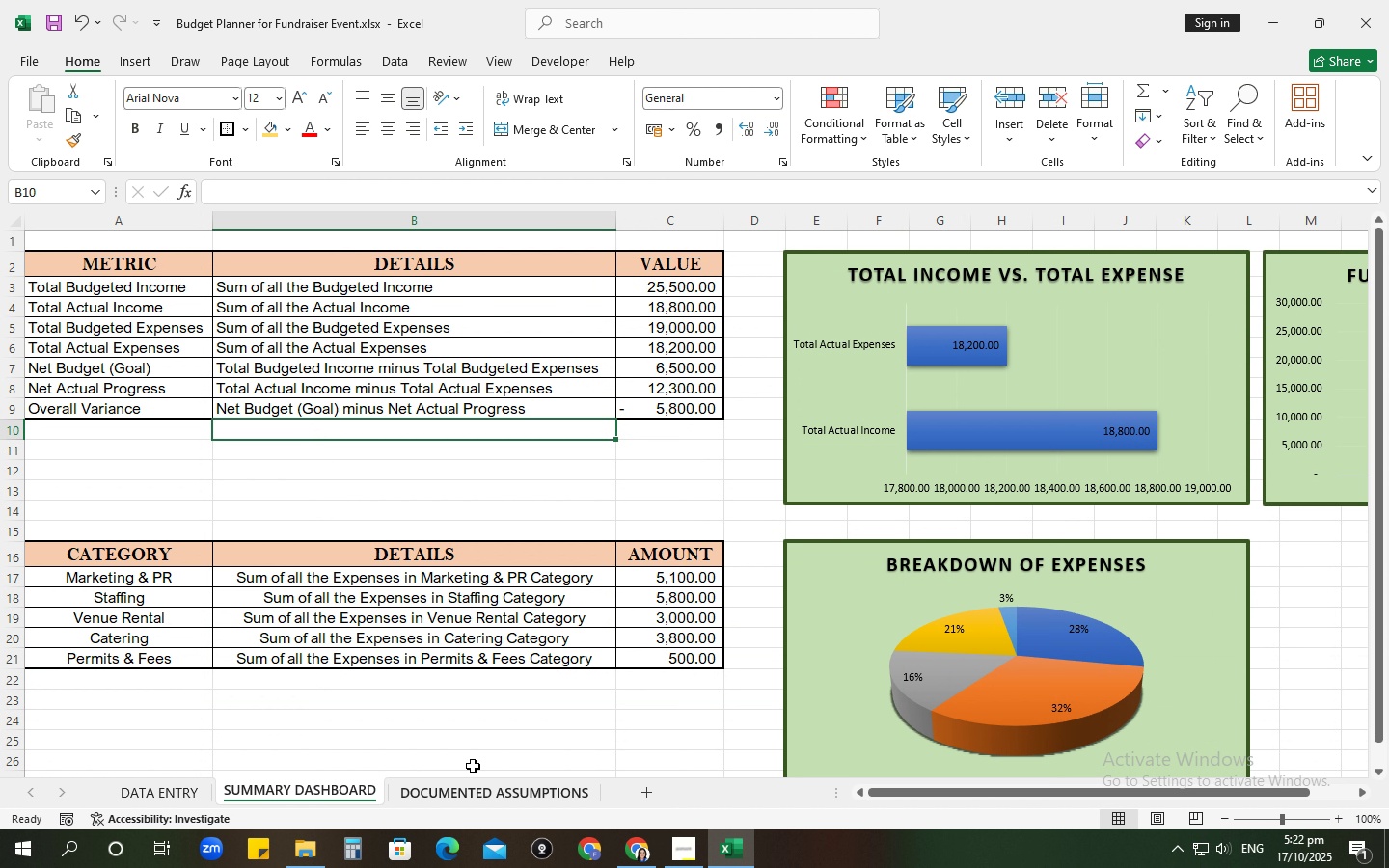 
scroll: coordinate [449, 651], scroll_direction: up, amount: 4.0
 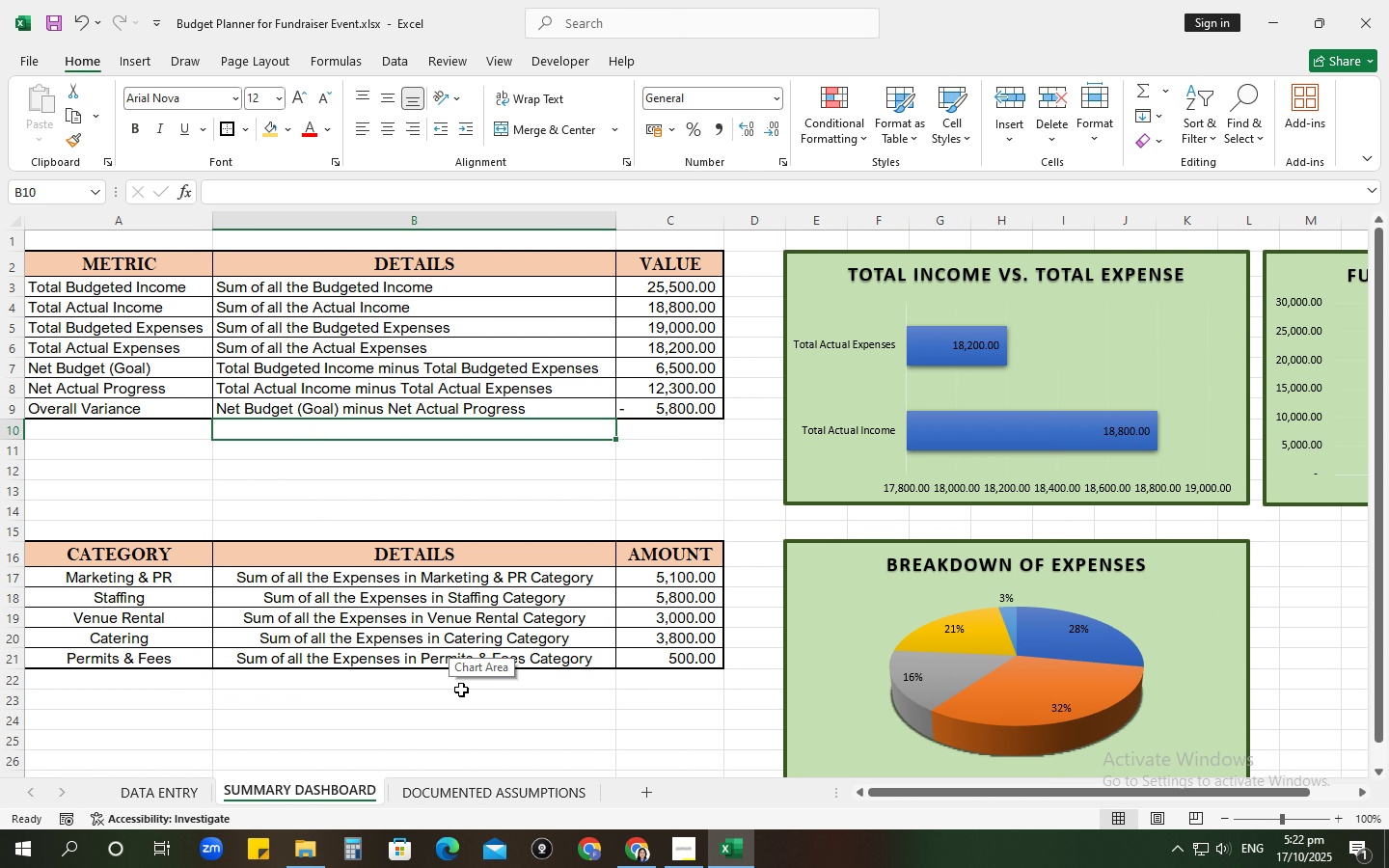 
left_click([491, 785])
 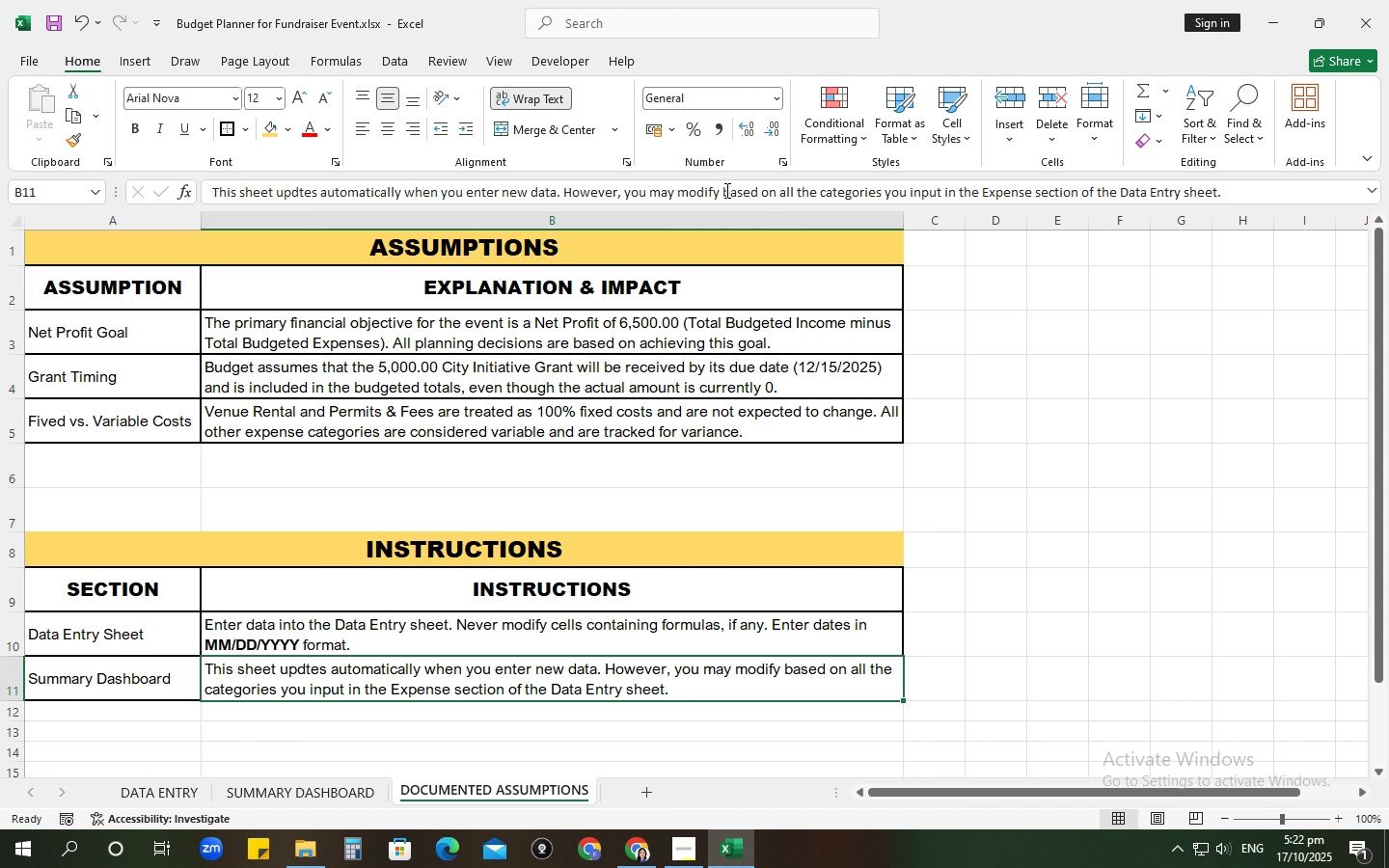 
left_click([721, 190])
 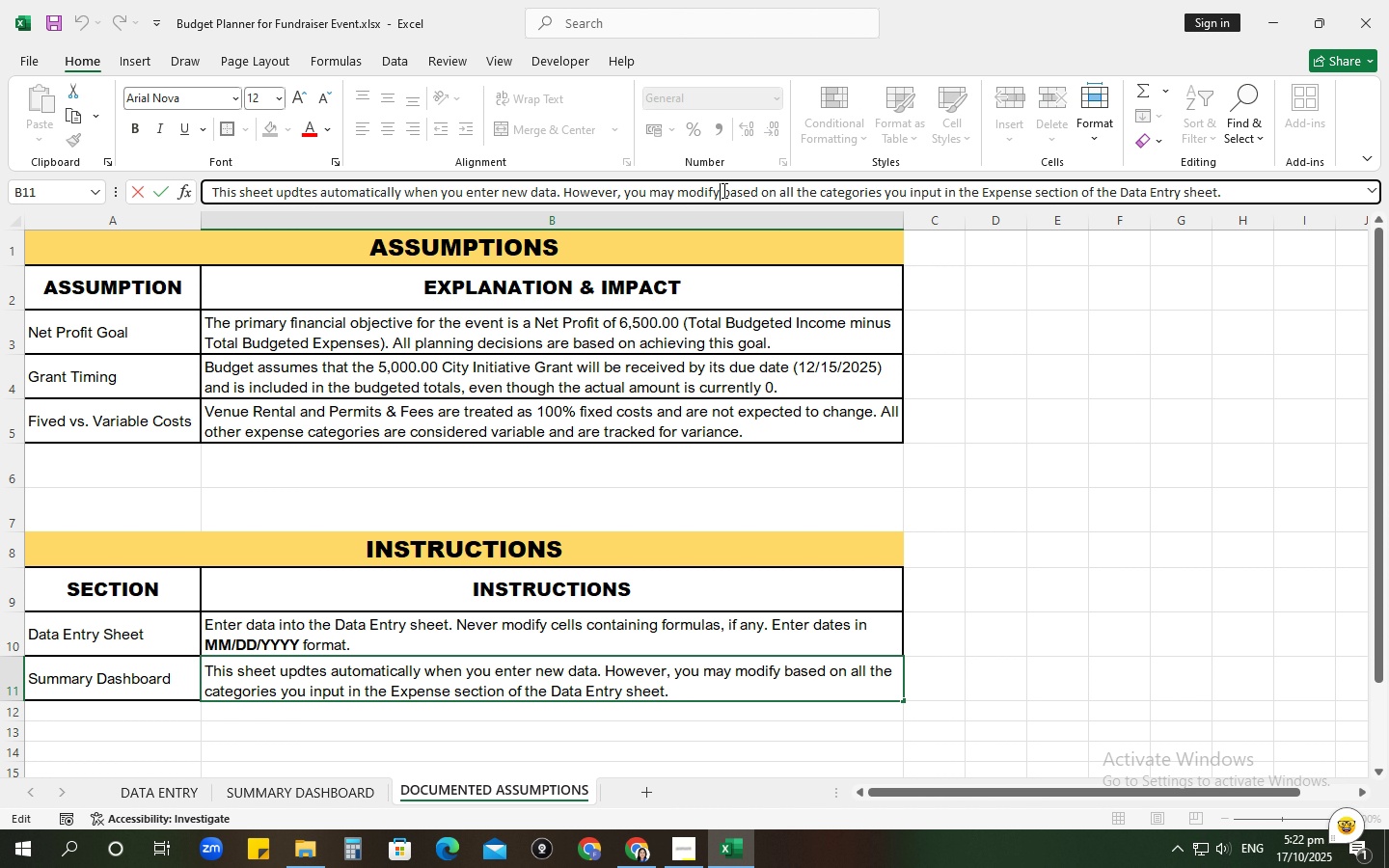 
type( the "break)
key(Backspace)
key(Backspace)
key(Backspace)
key(Backspace)
key(Backspace)
type(Breakdown of Expenses")
 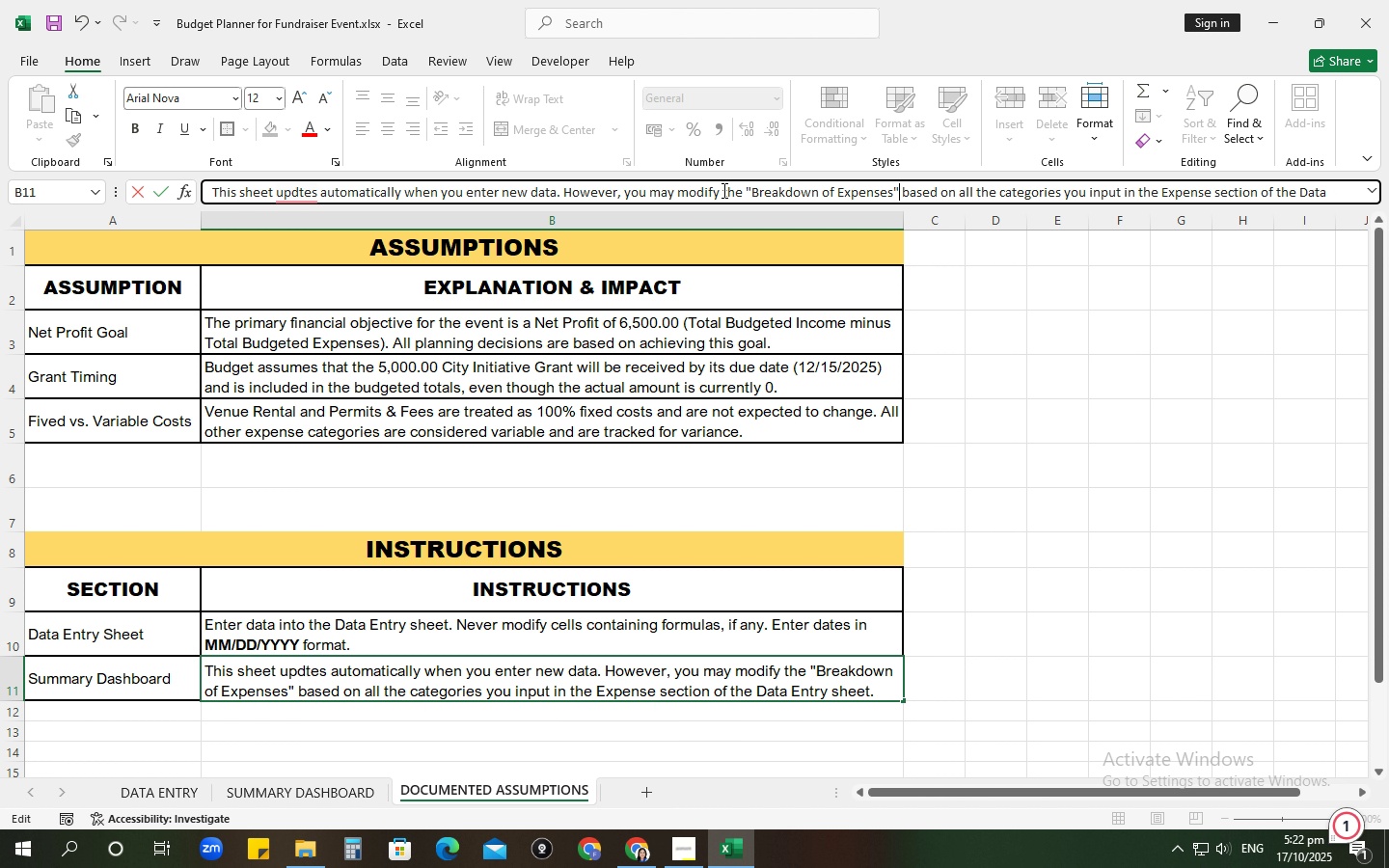 
key(Enter)
 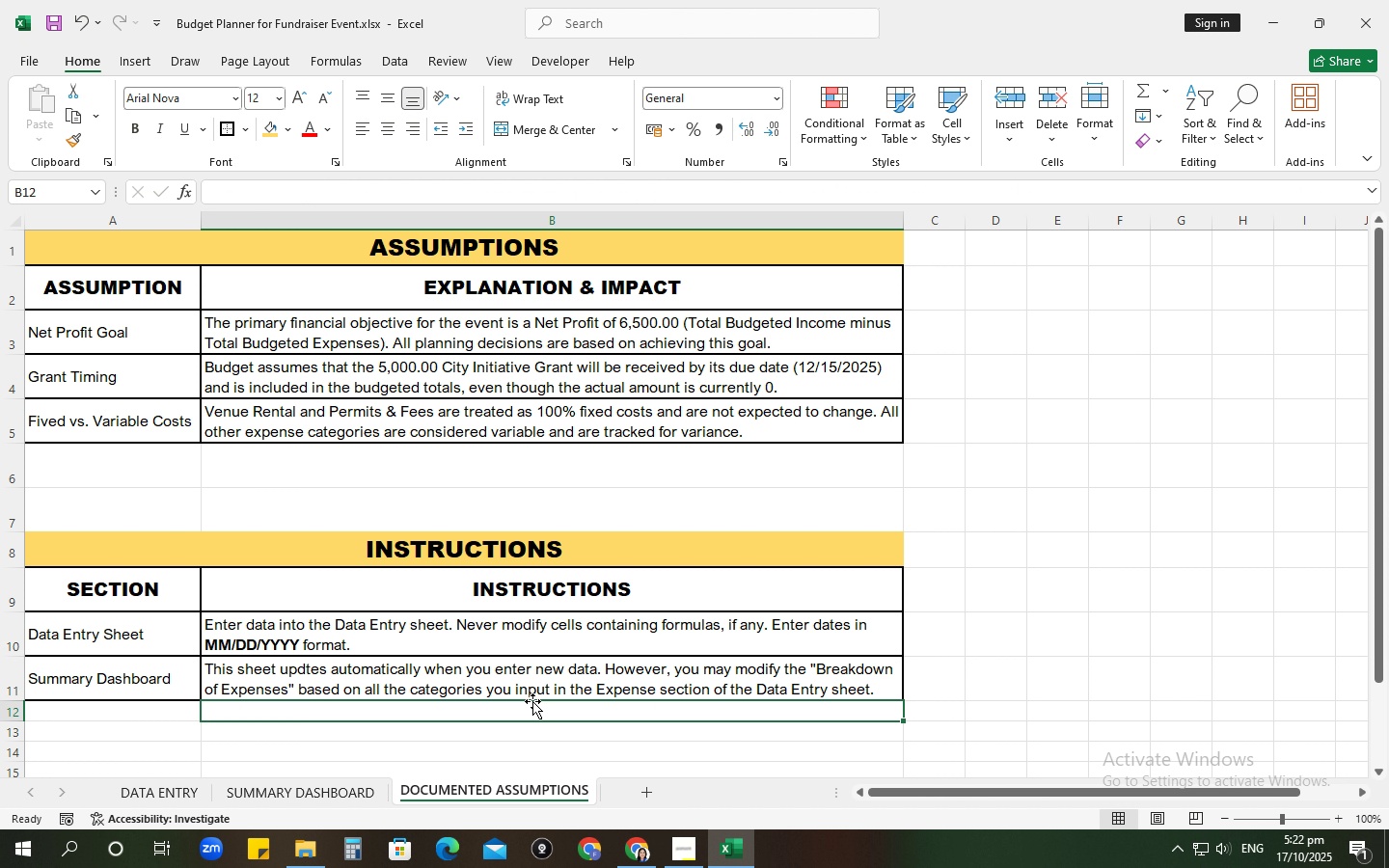 
left_click([539, 680])
 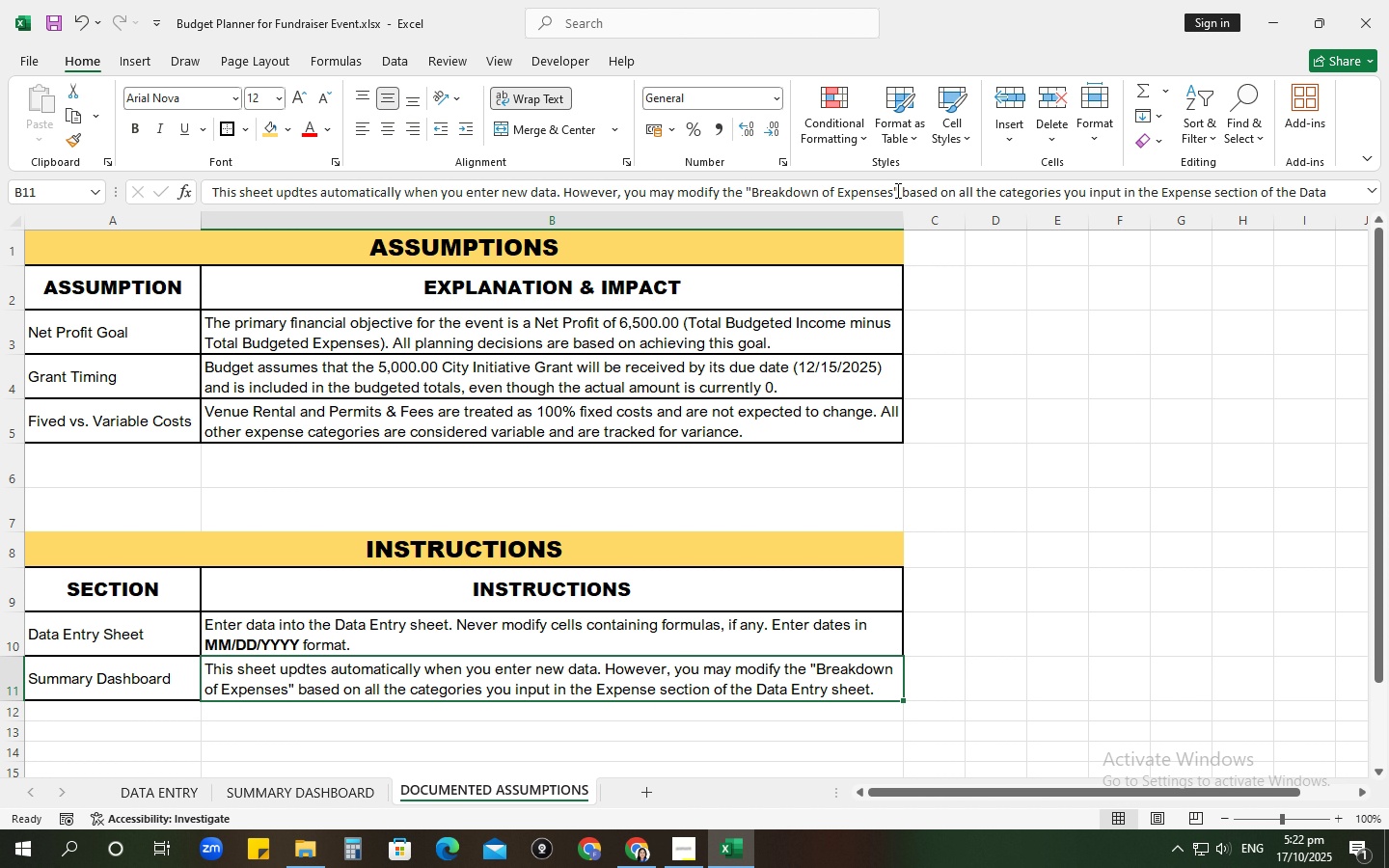 
left_click_drag(start_coordinate=[896, 190], to_coordinate=[750, 190])
 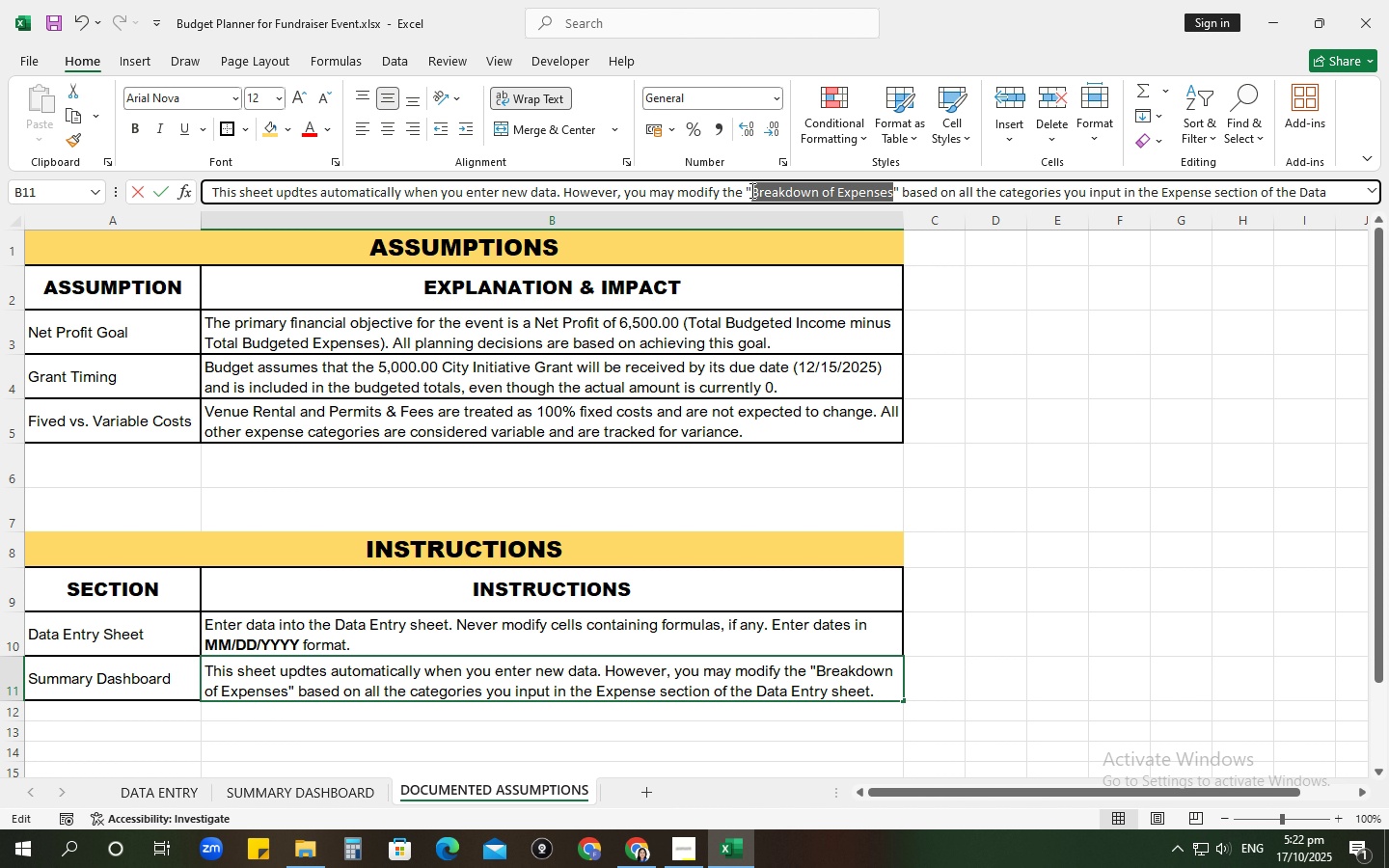 
key(Control+B)
 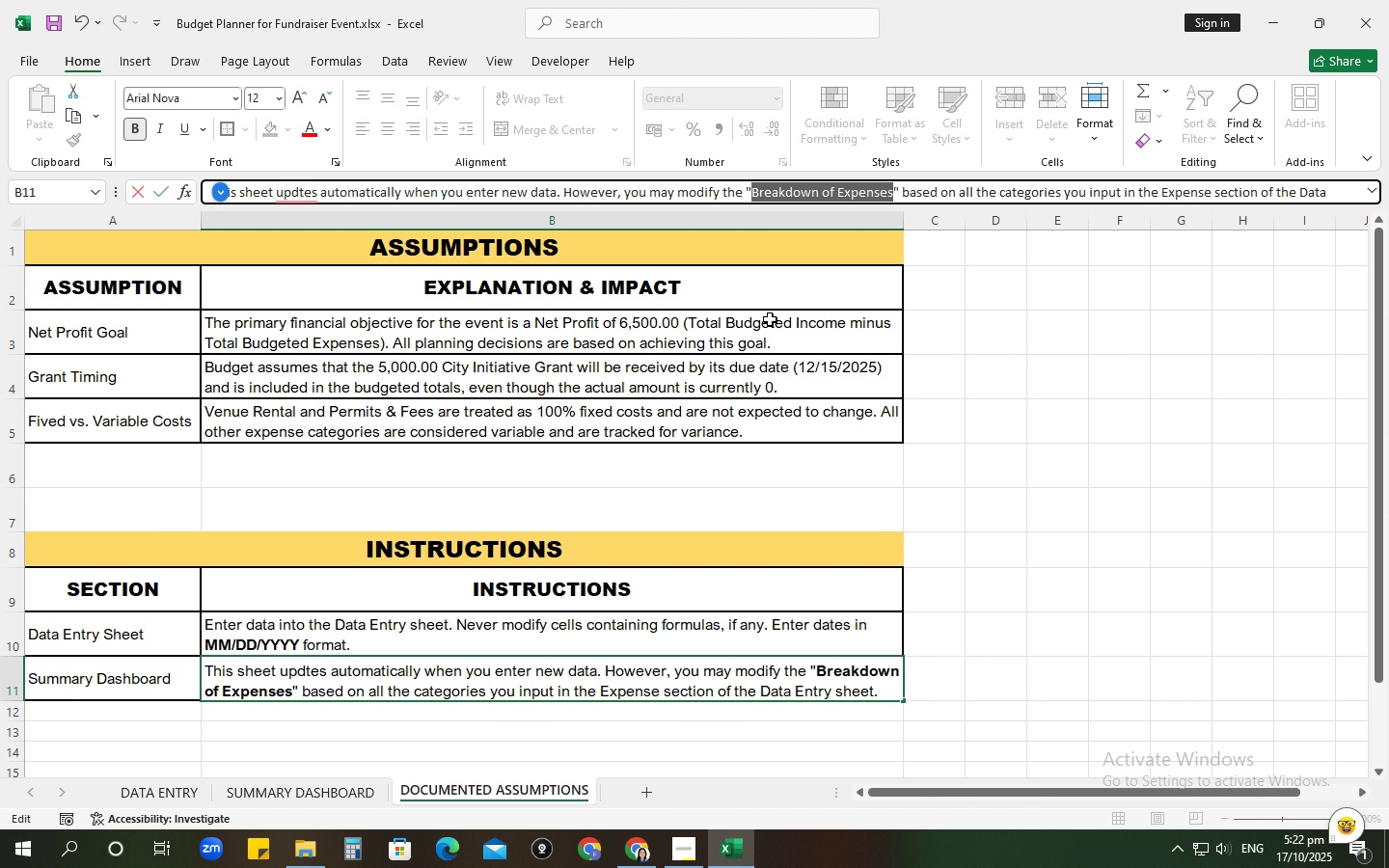 
left_click([769, 319])
 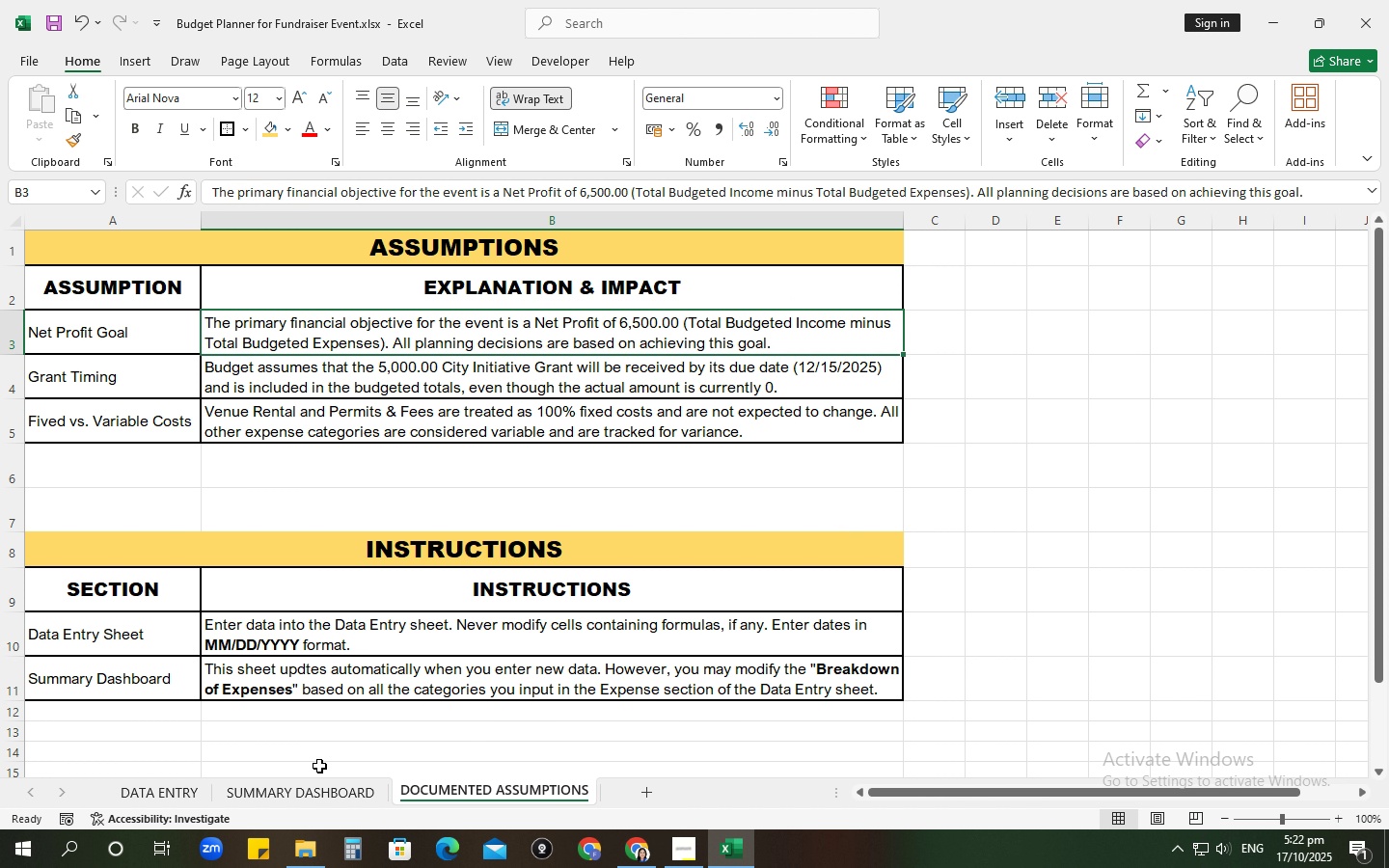 
left_click([315, 805])
 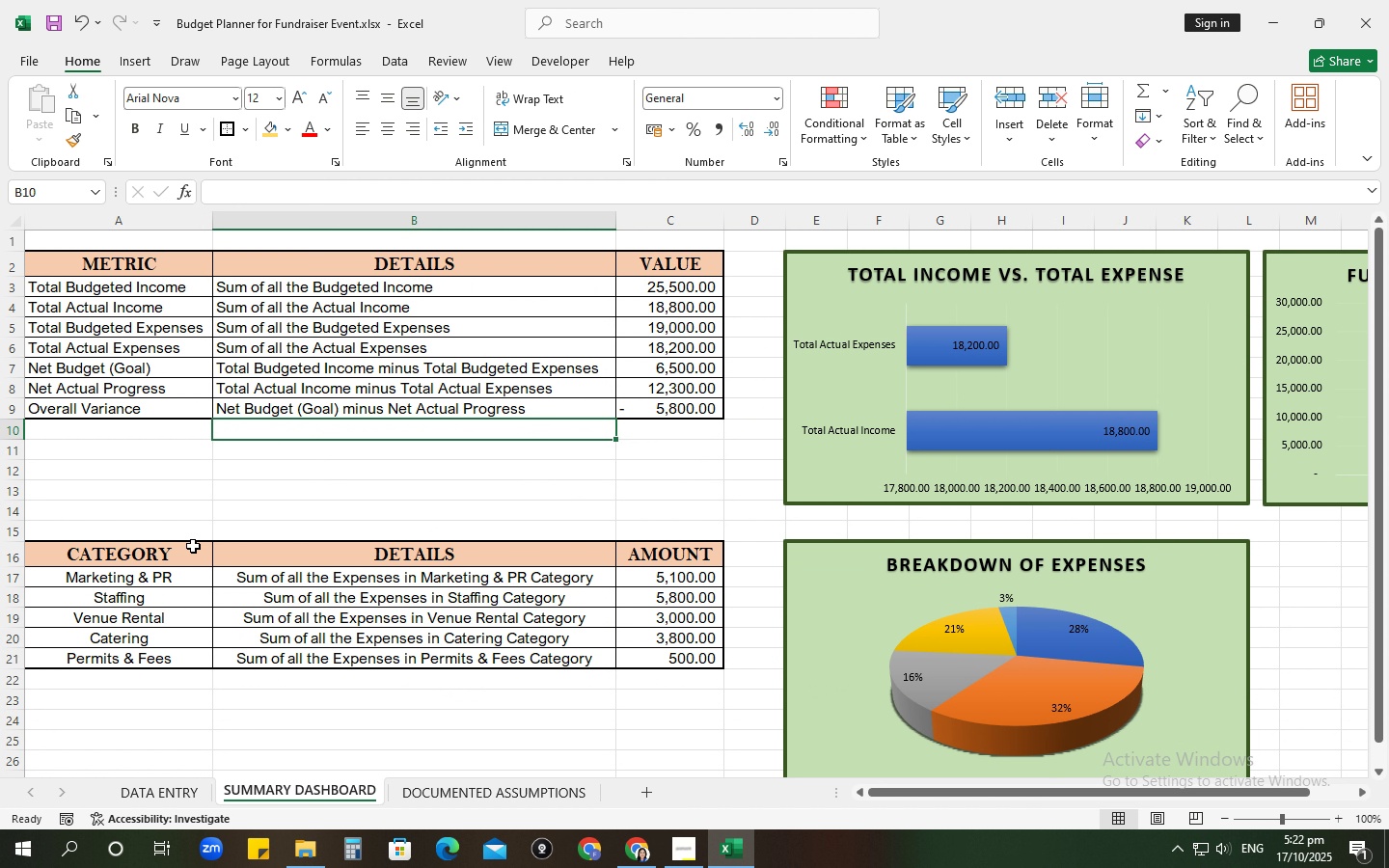 
left_click_drag(start_coordinate=[193, 546], to_coordinate=[665, 656])
 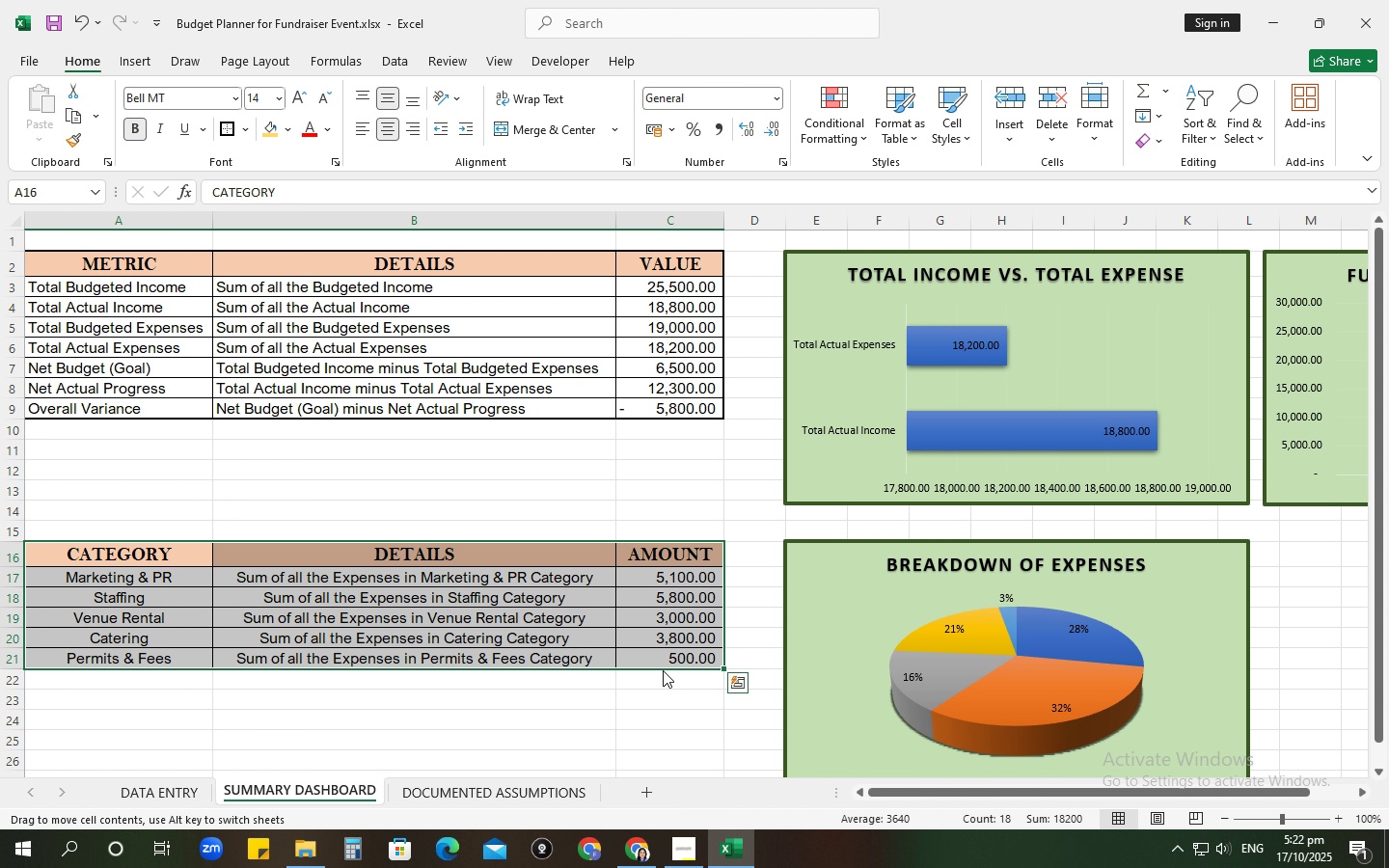 
left_click_drag(start_coordinate=[663, 670], to_coordinate=[664, 684])
 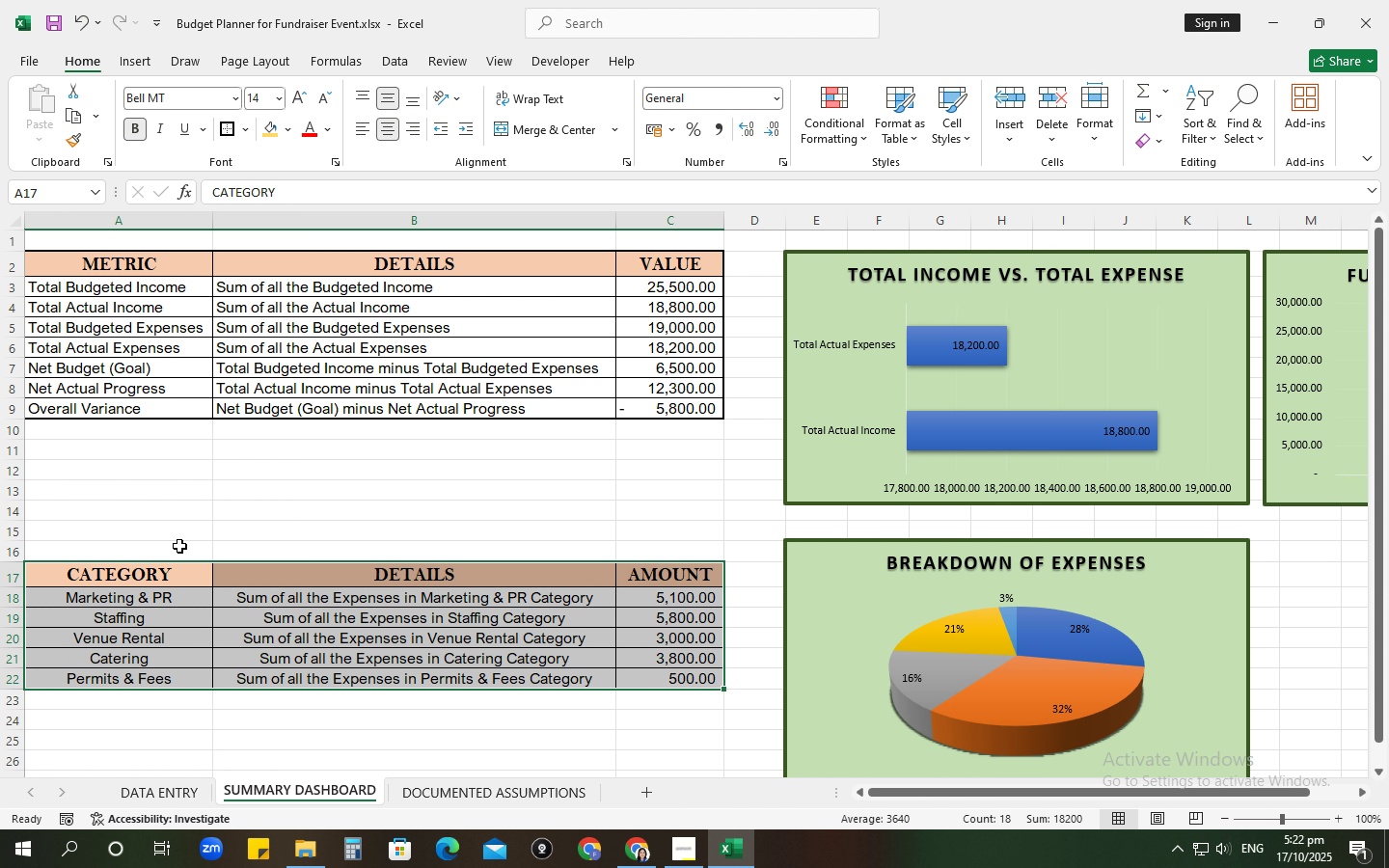 
left_click_drag(start_coordinate=[178, 546], to_coordinate=[651, 551])
 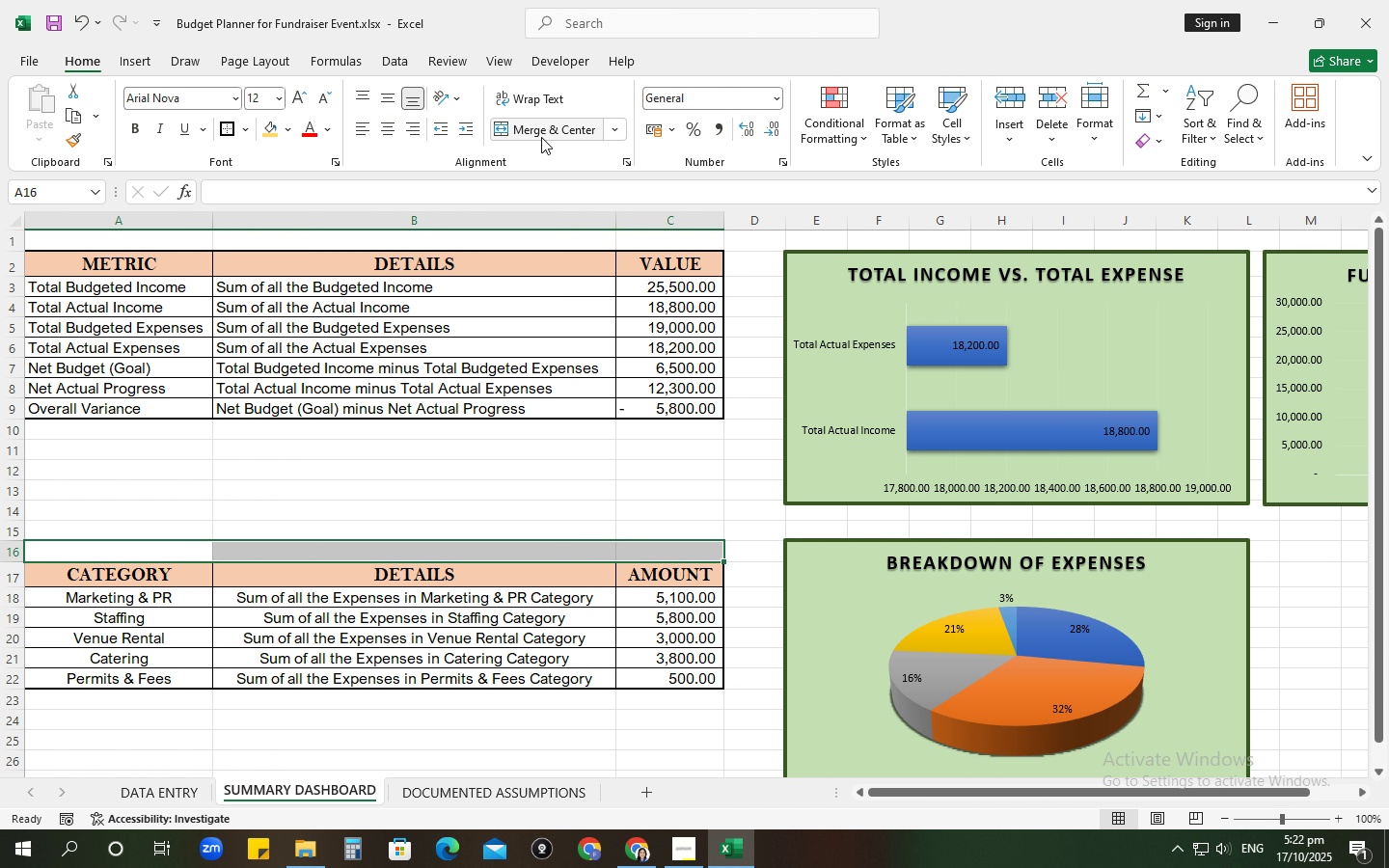 
left_click([541, 137])
 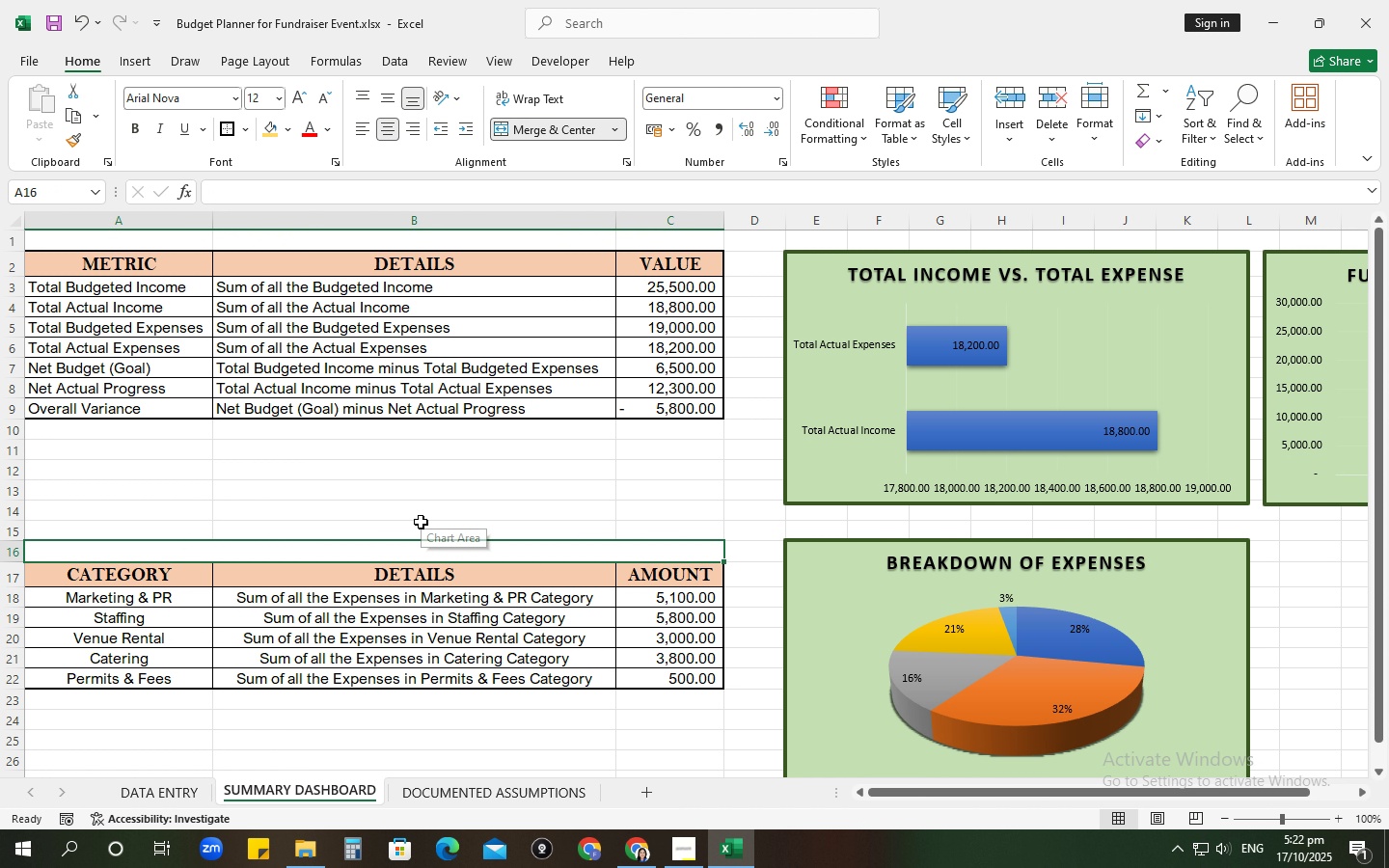 
type(BREAK )
key(Backspace)
type(DOWN OF EXPENSES)
 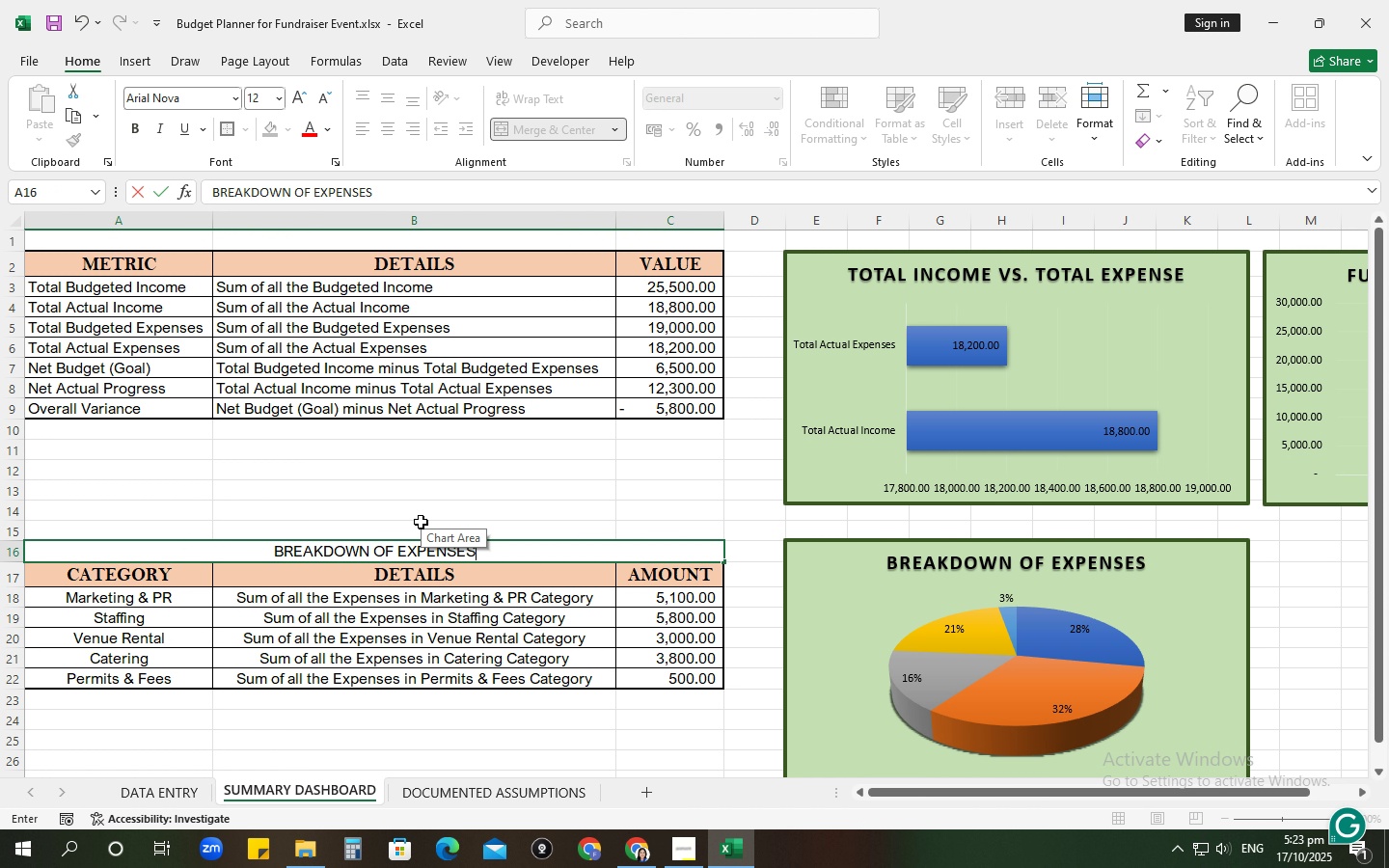 
key(Enter)
 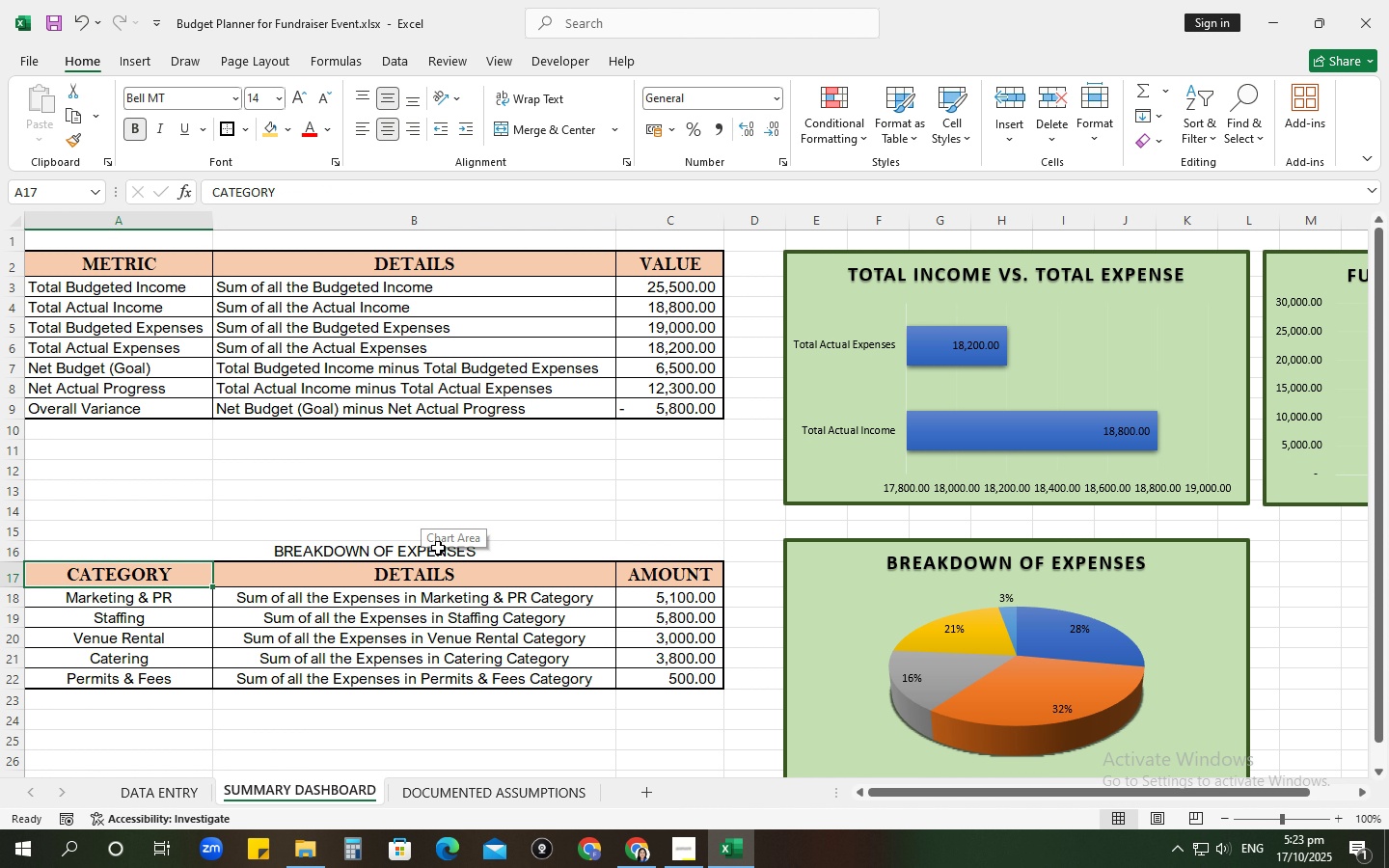 
left_click([434, 543])
 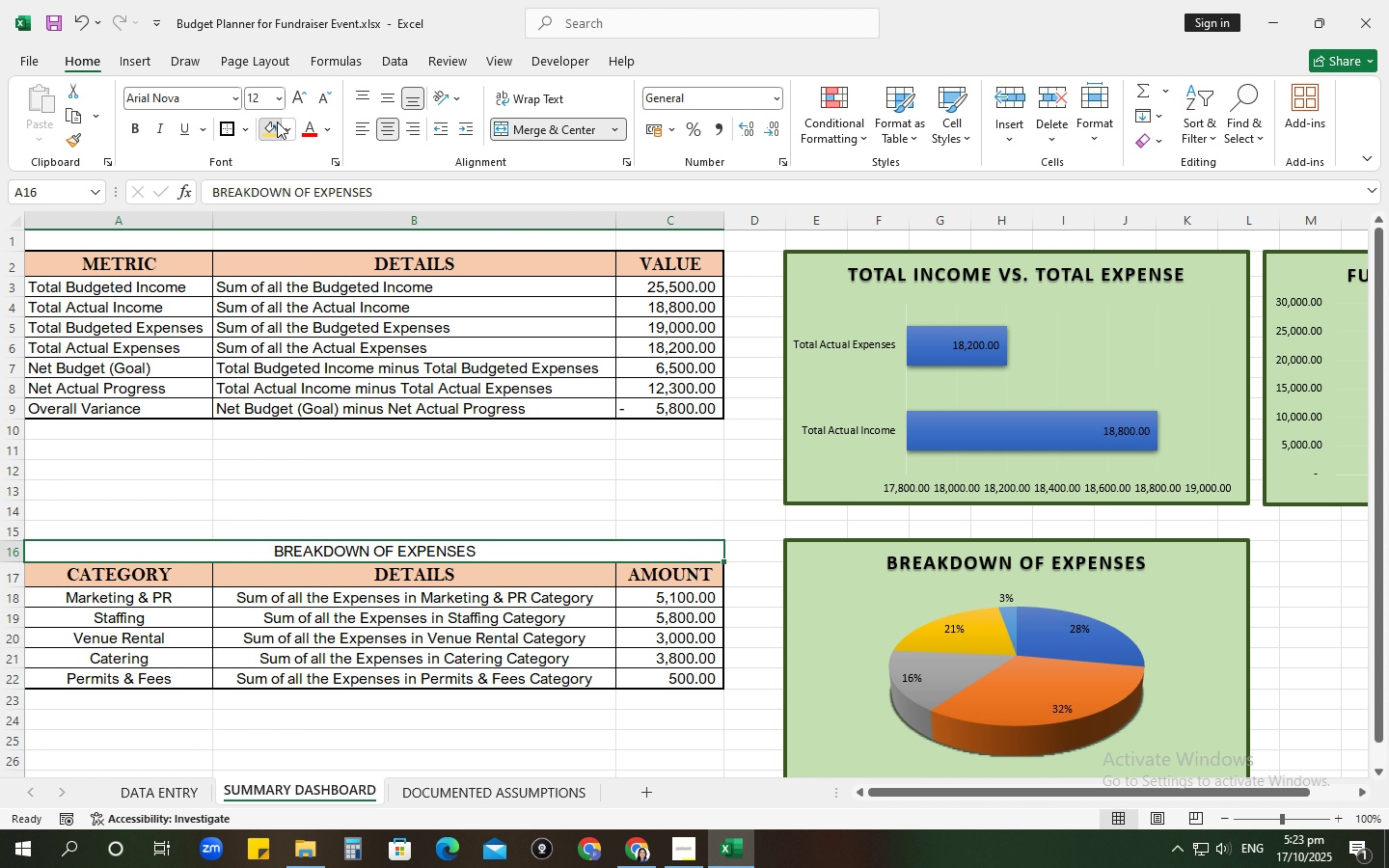 
left_click([277, 122])
 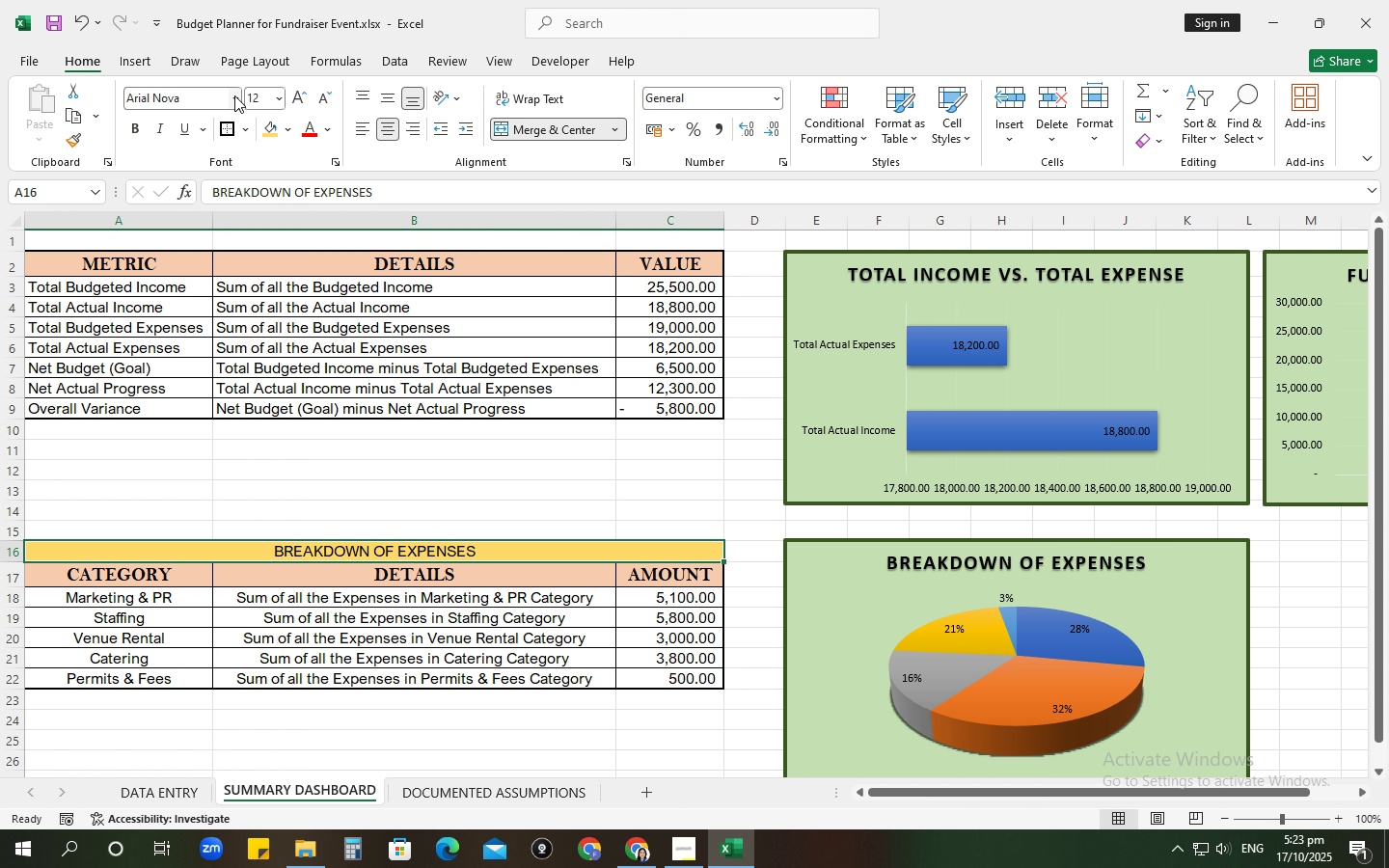 
left_click([234, 95])
 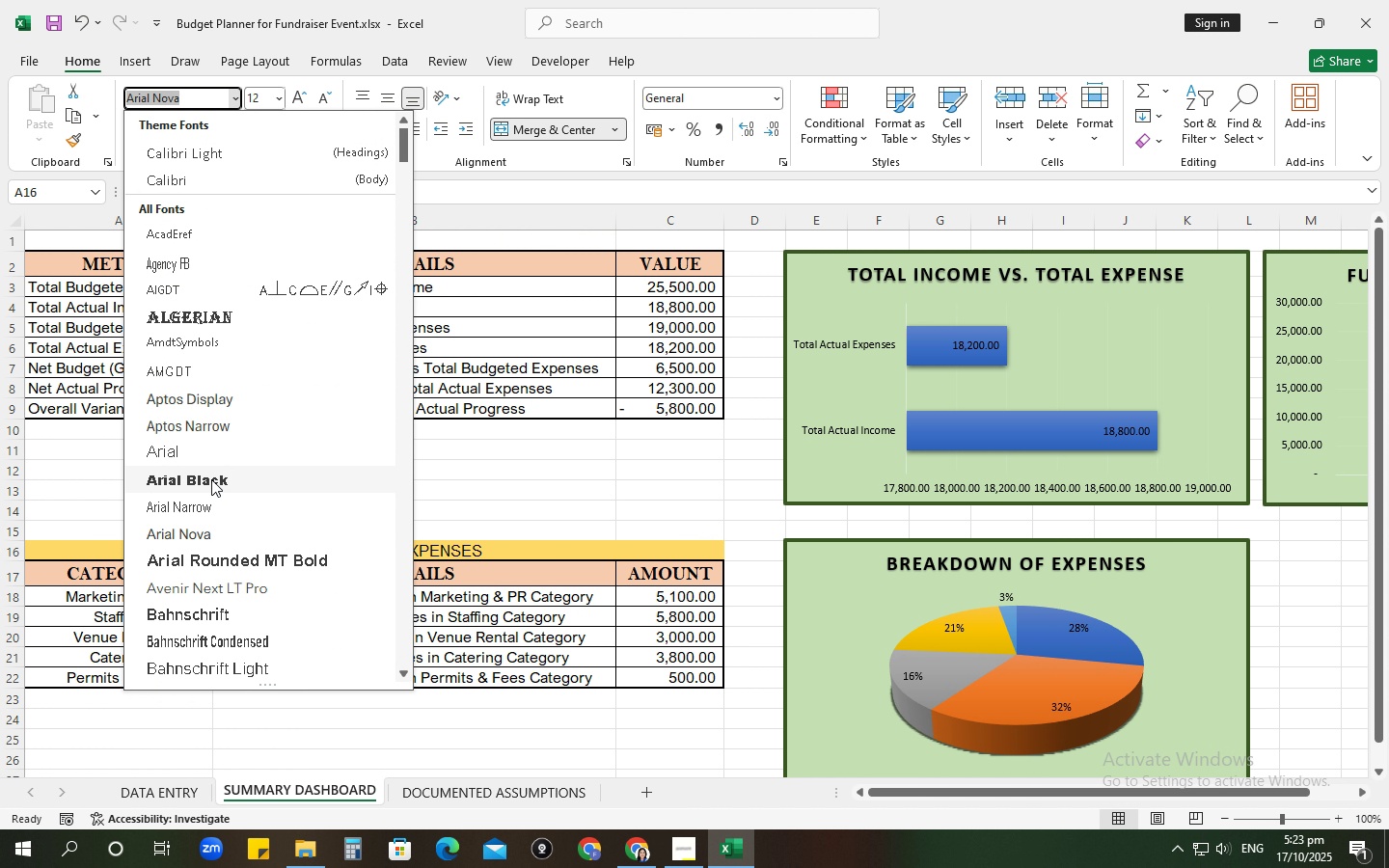 
left_click([211, 479])
 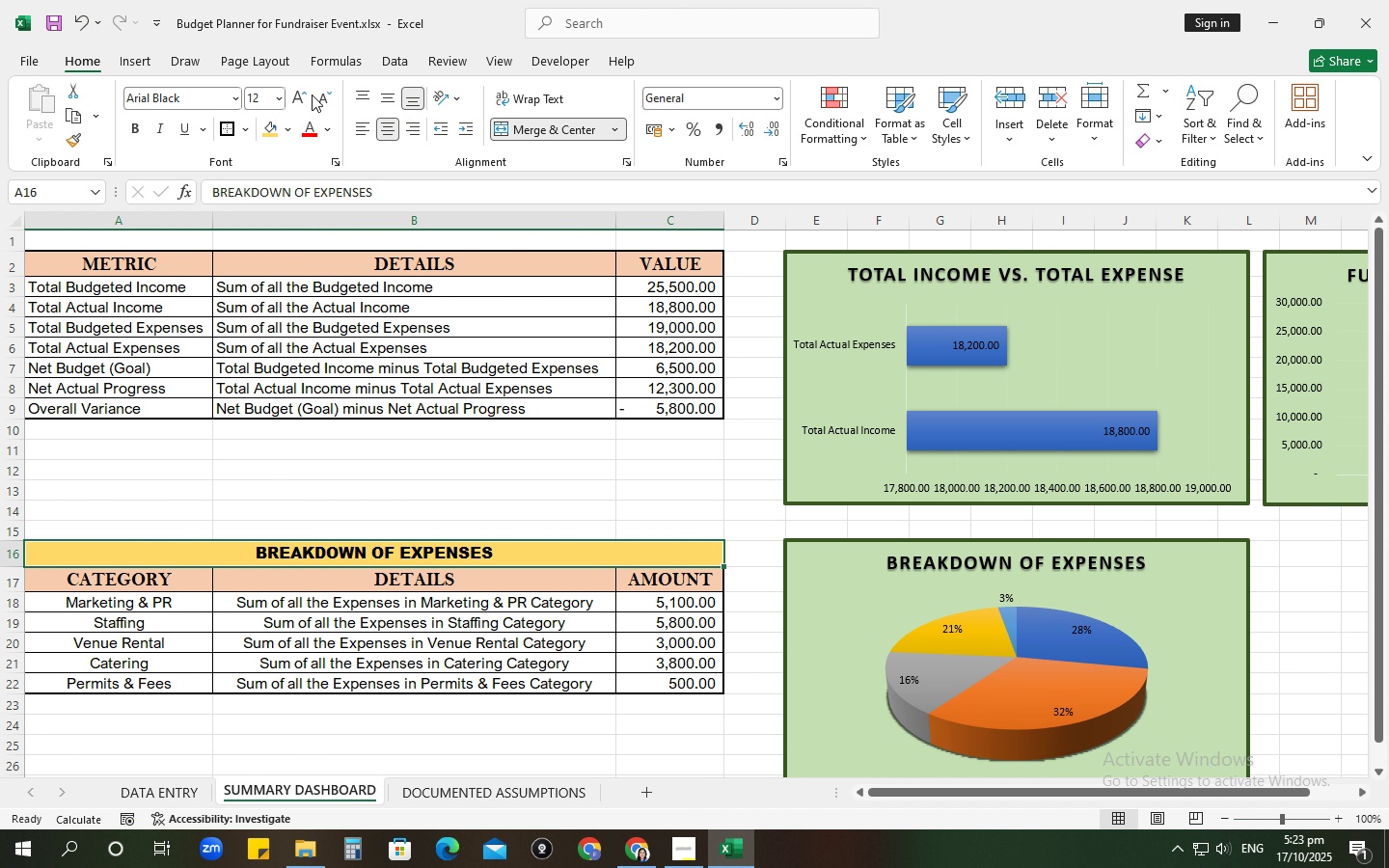 
left_click([298, 95])
 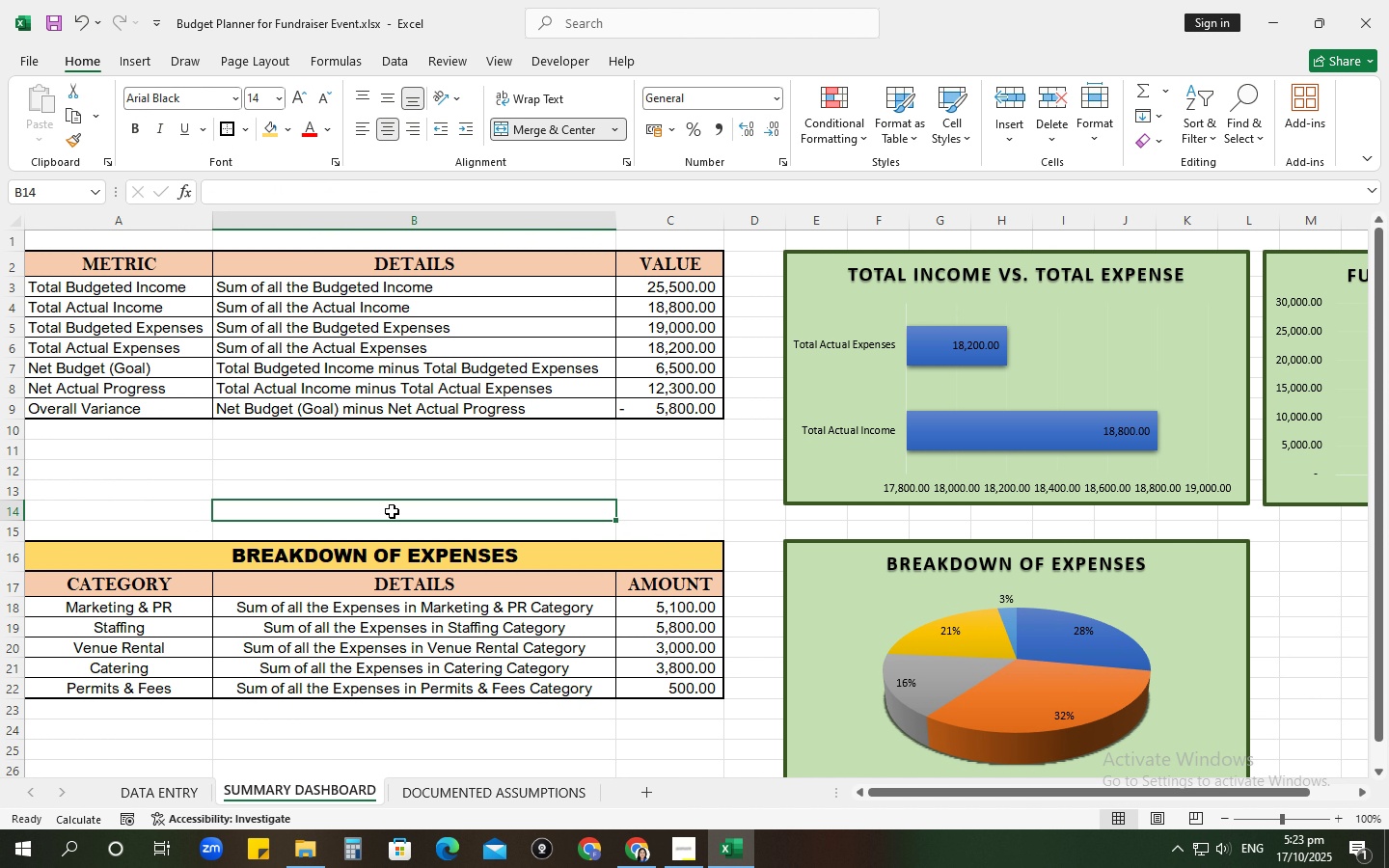 
scroll: coordinate [350, 382], scroll_direction: up, amount: 7.0
 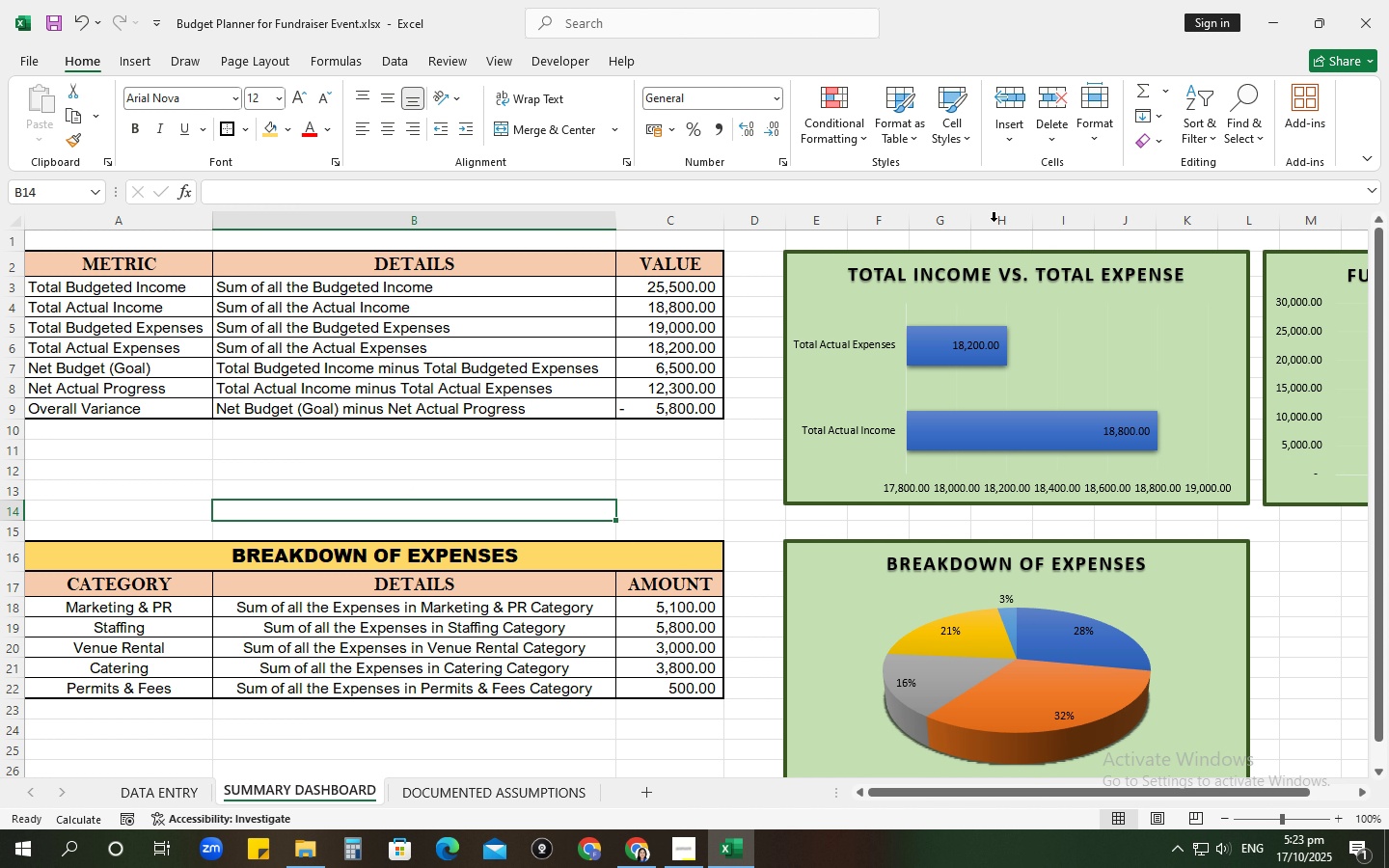 
left_click([1262, 14])